 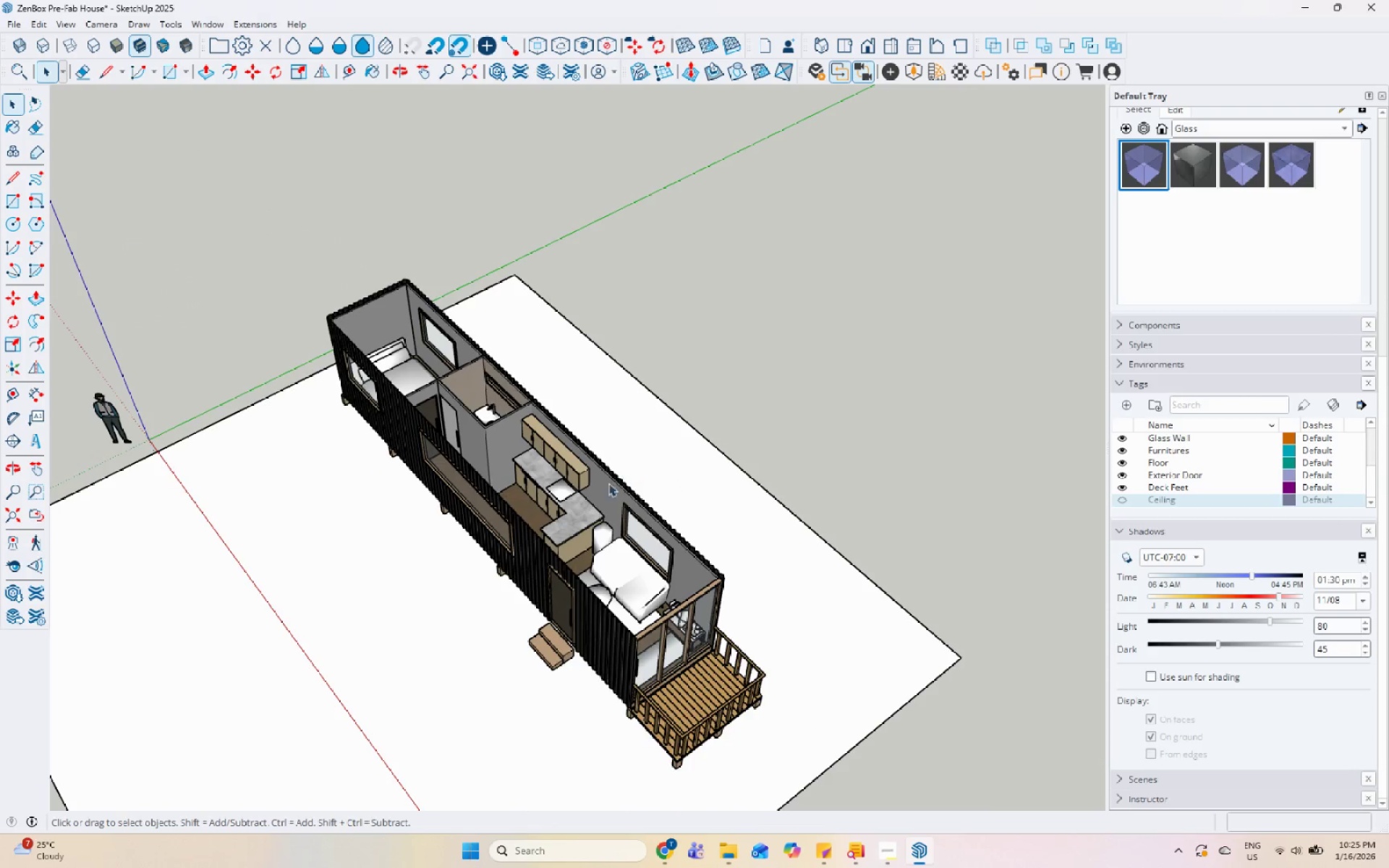 
scroll: coordinate [897, 589], scroll_direction: up, amount: 9.0
 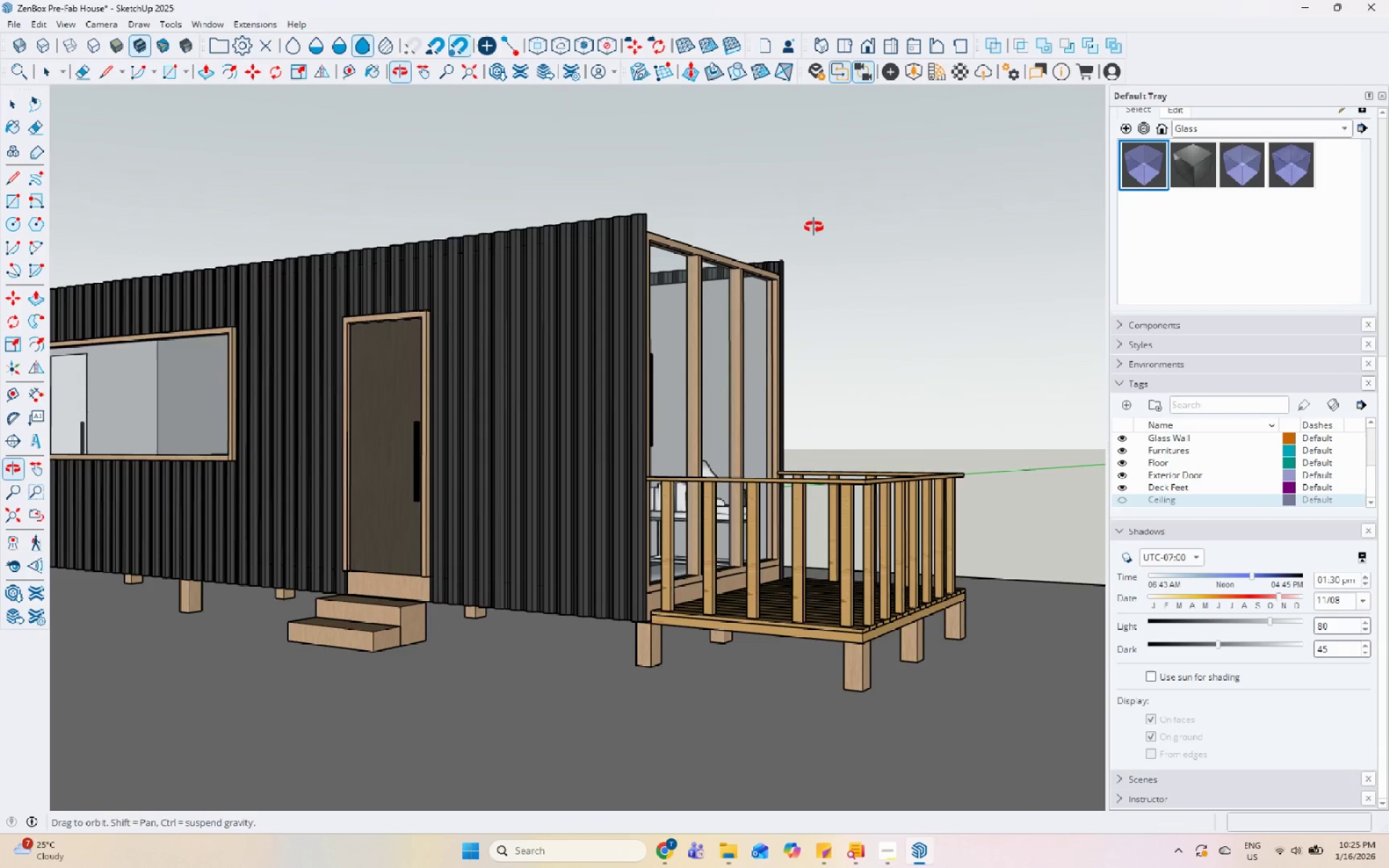 
scroll: coordinate [855, 467], scroll_direction: down, amount: 3.0
 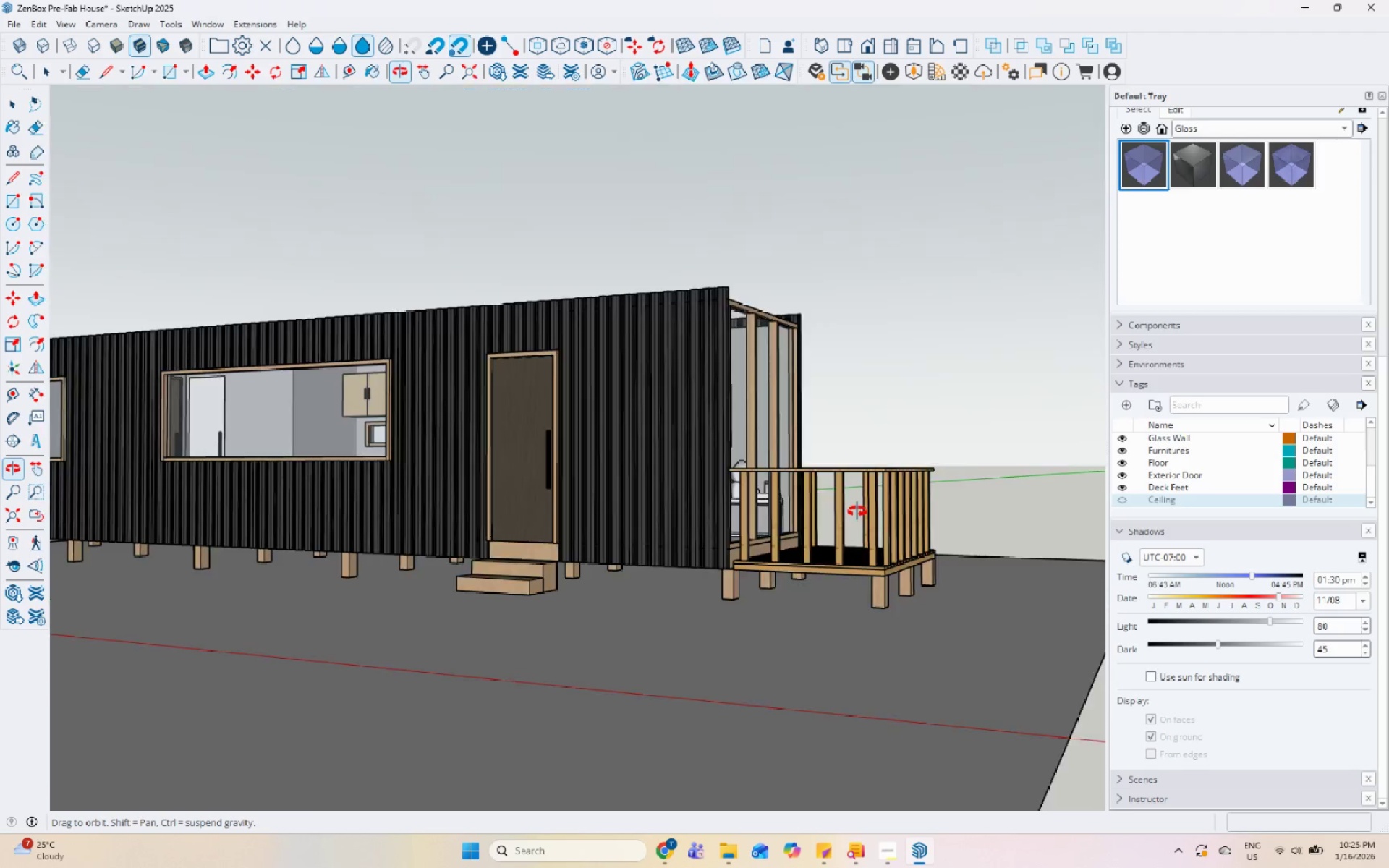 
scroll: coordinate [642, 570], scroll_direction: up, amount: 5.0
 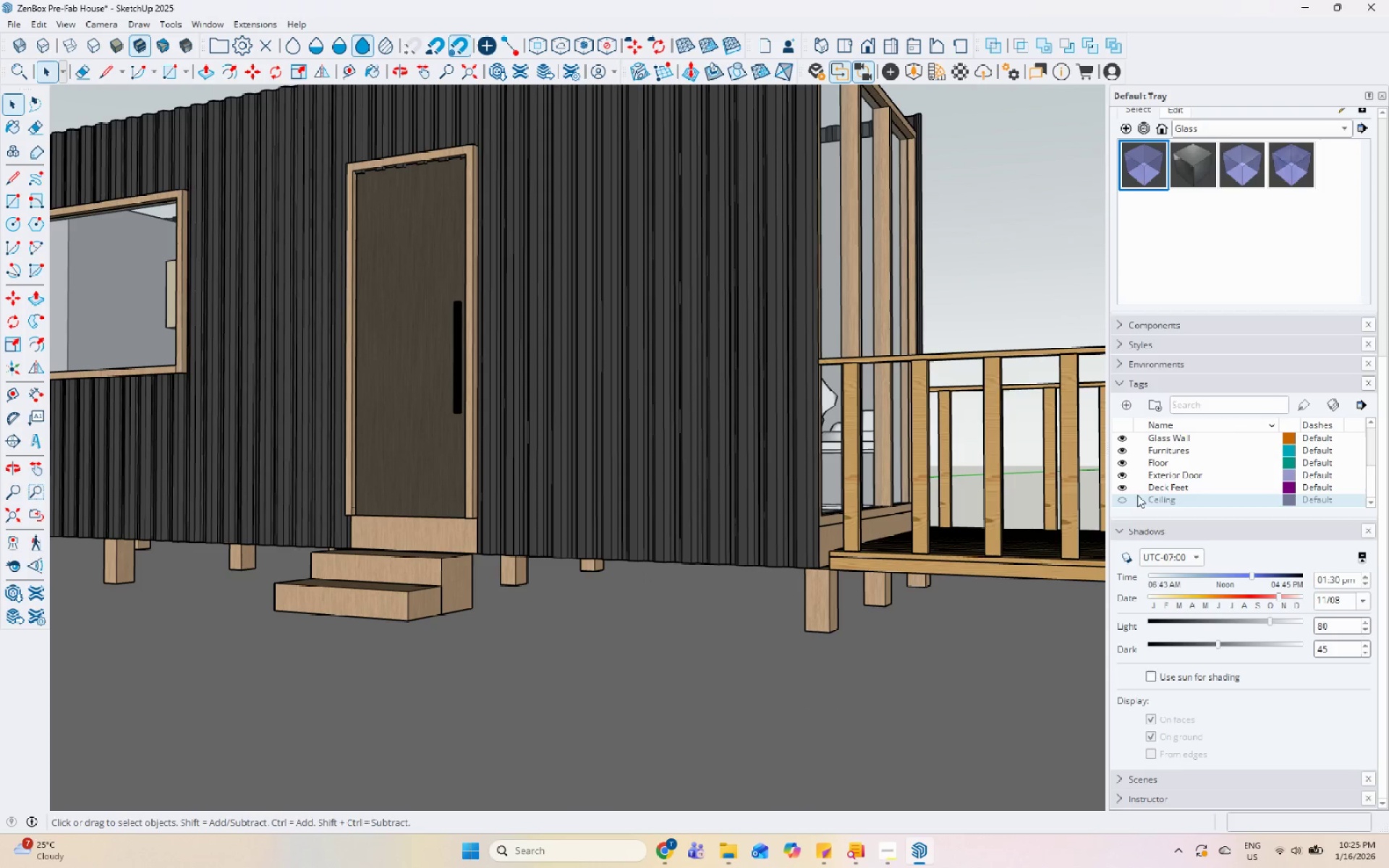 
left_click([1121, 504])
 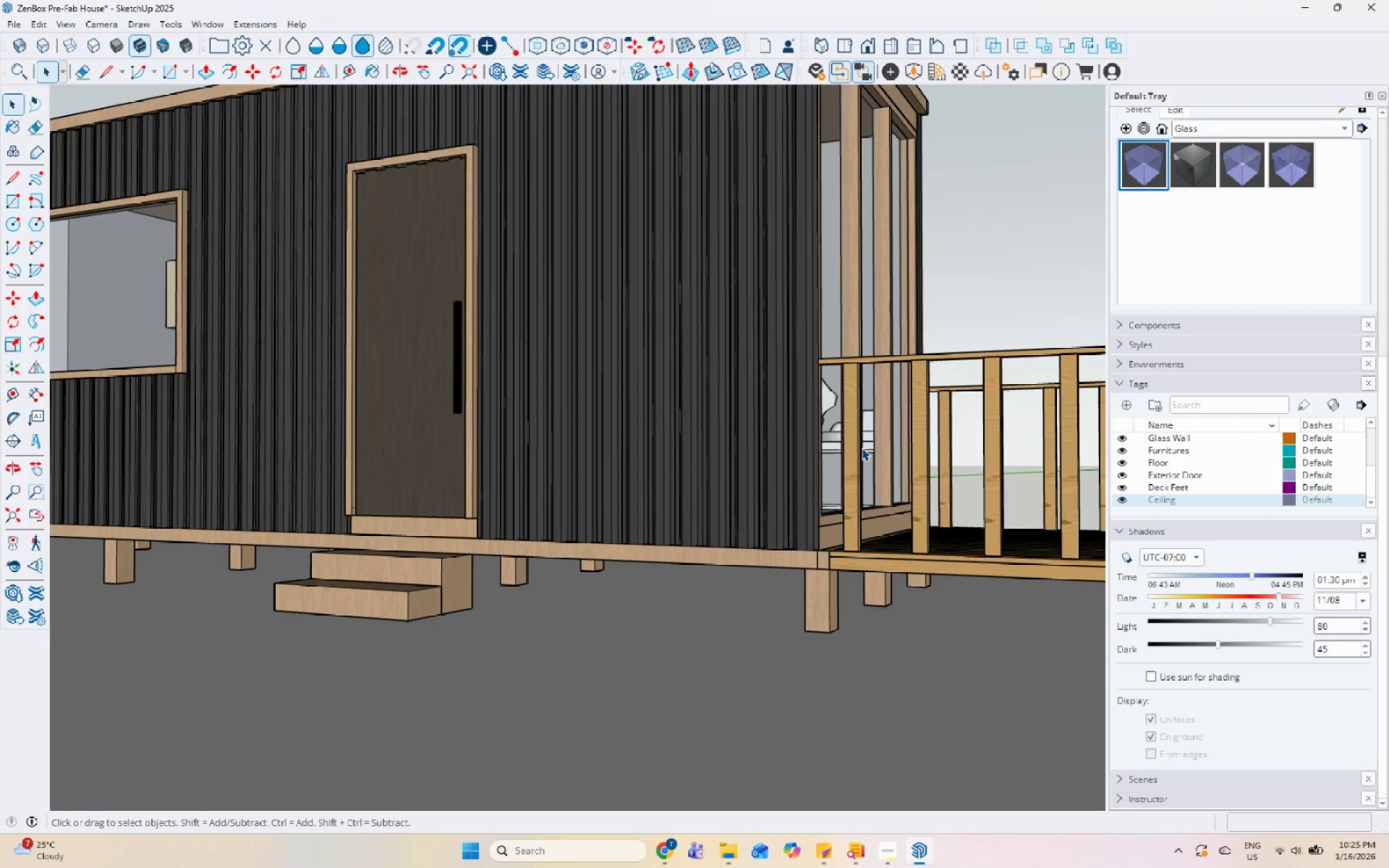 
scroll: coordinate [846, 441], scroll_direction: down, amount: 1.0
 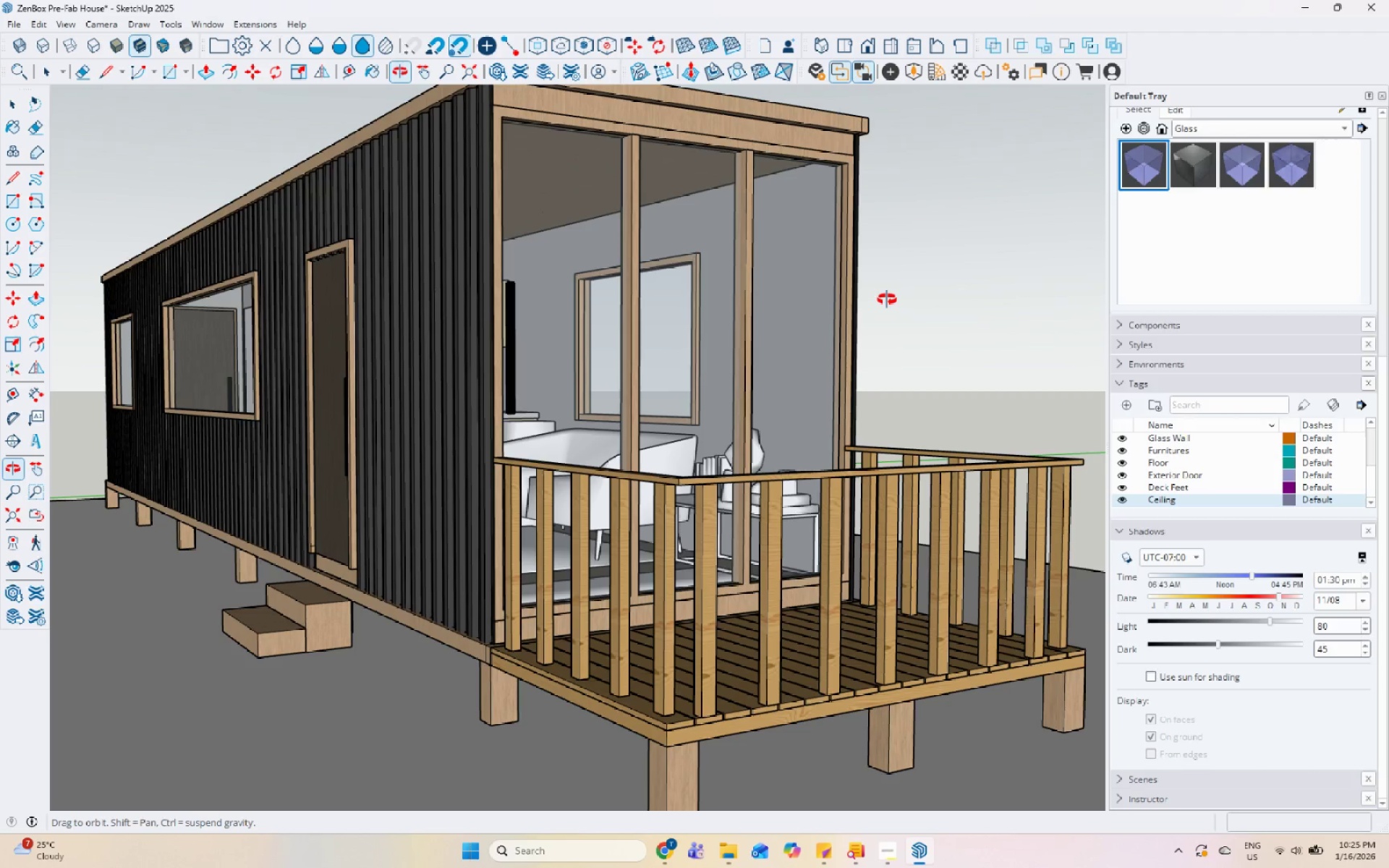 
wait(5.37)
 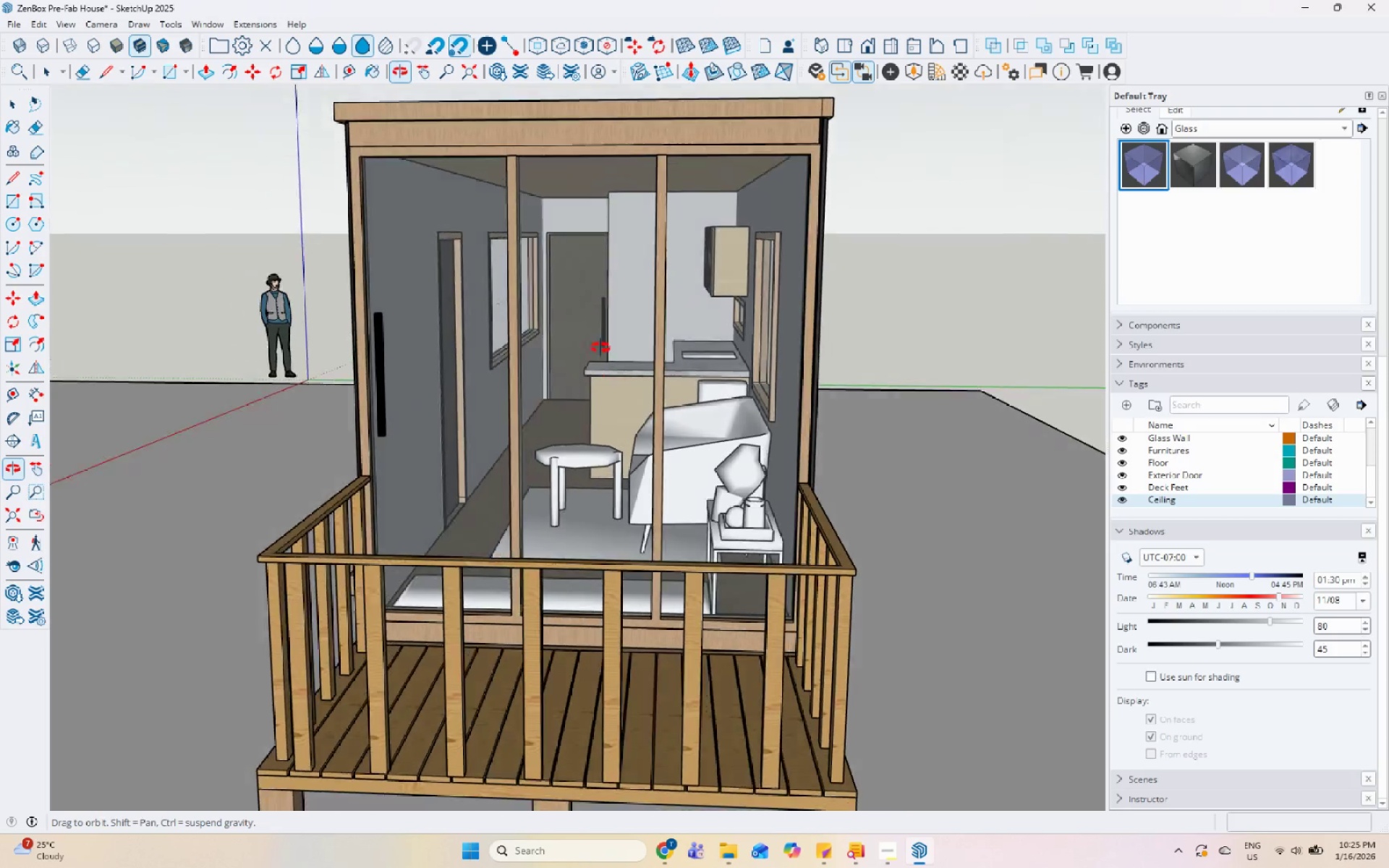 
scroll: coordinate [891, 315], scroll_direction: up, amount: 1.0
 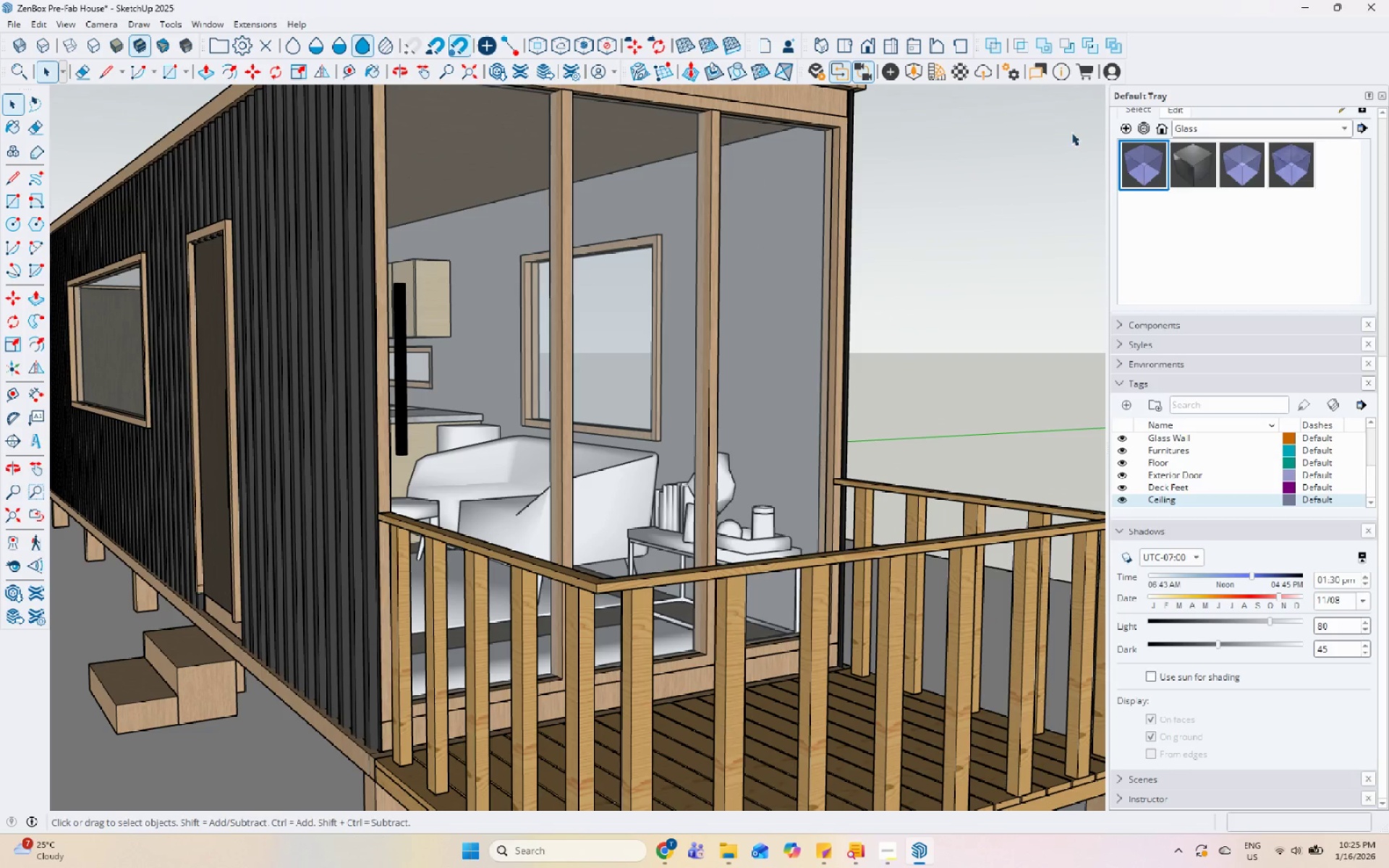 
left_click([943, 75])
 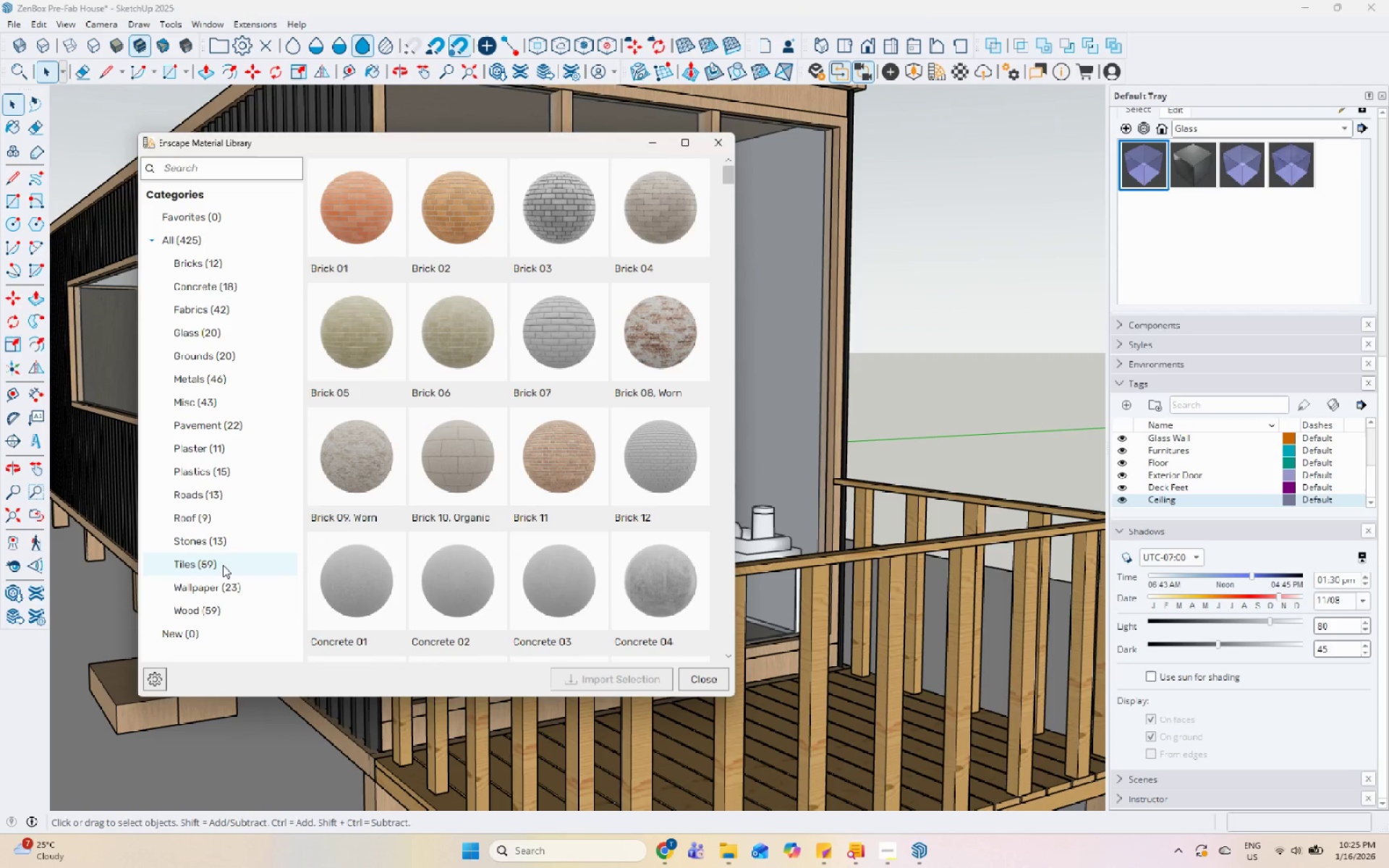 
wait(5.27)
 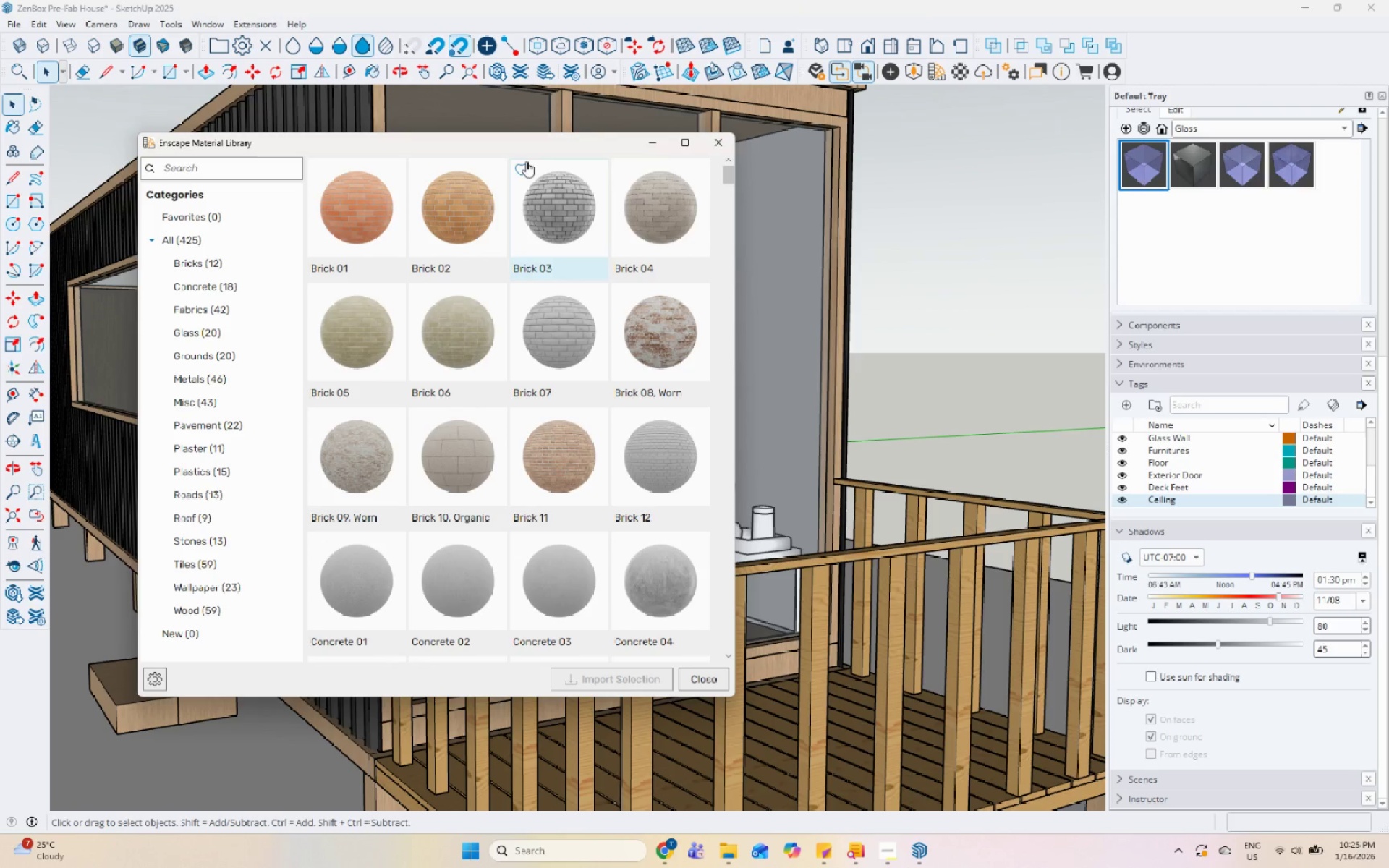 
left_click([227, 569])
 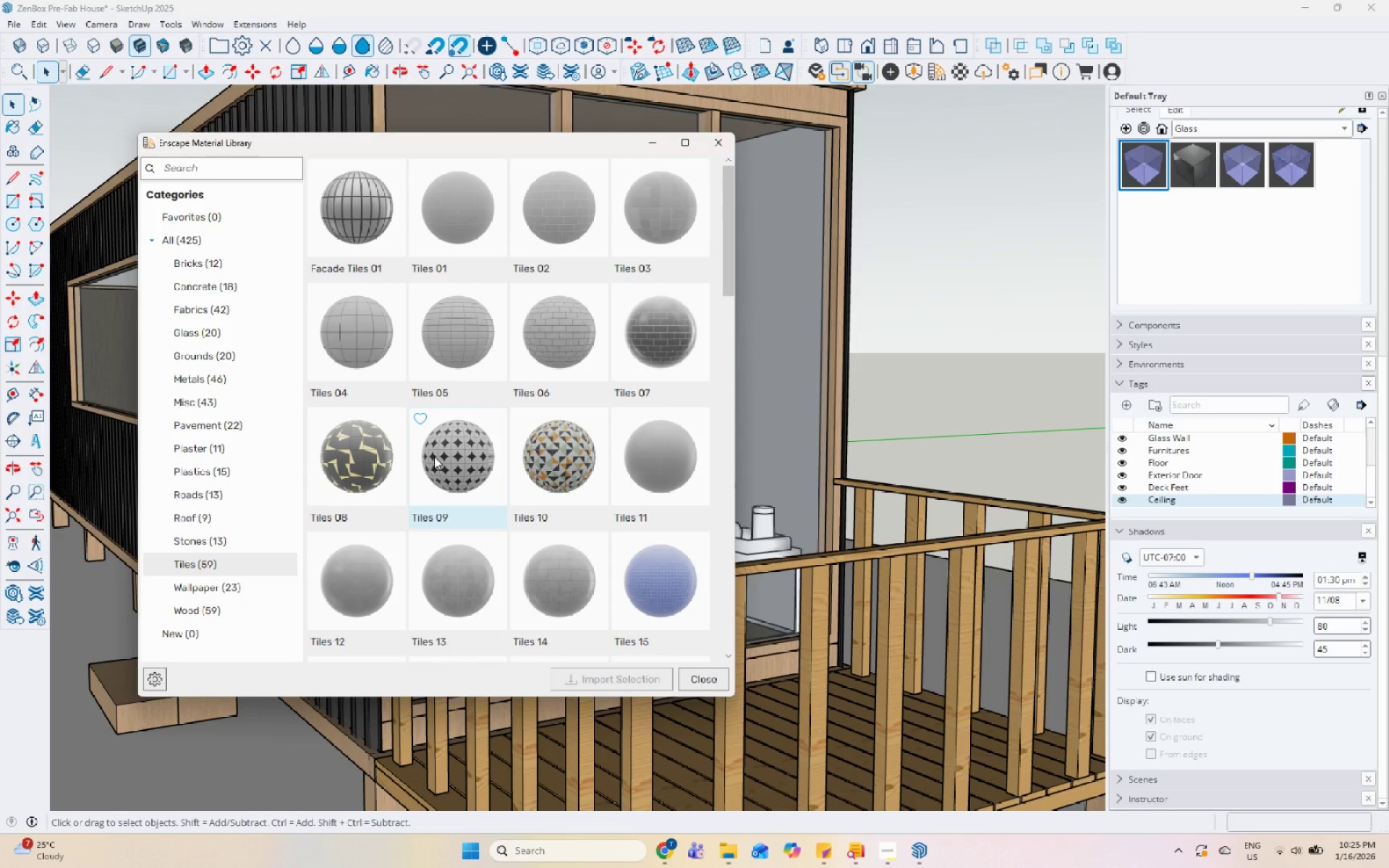 
scroll: coordinate [447, 405], scroll_direction: down, amount: 4.0
 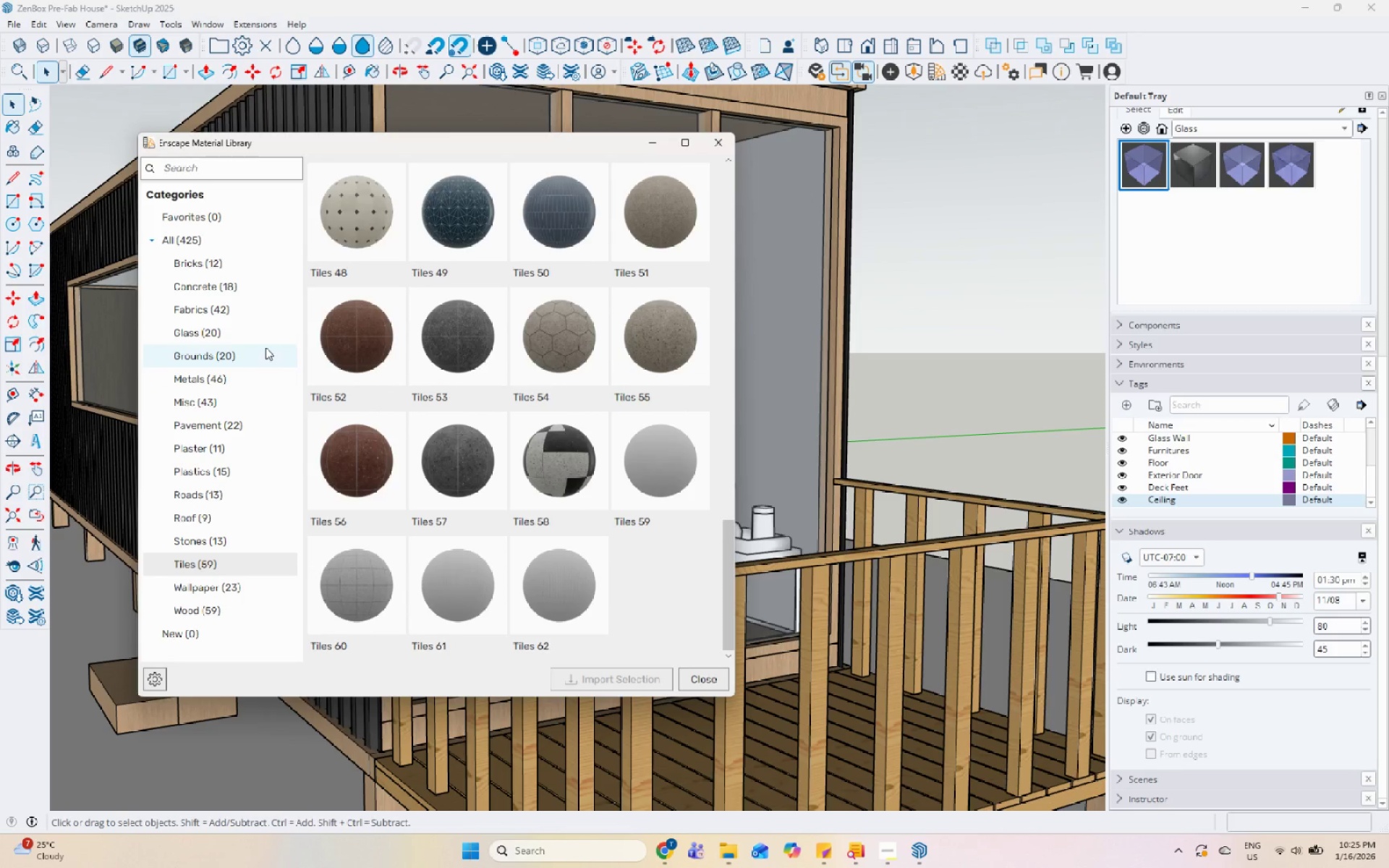 
left_click([253, 379])
 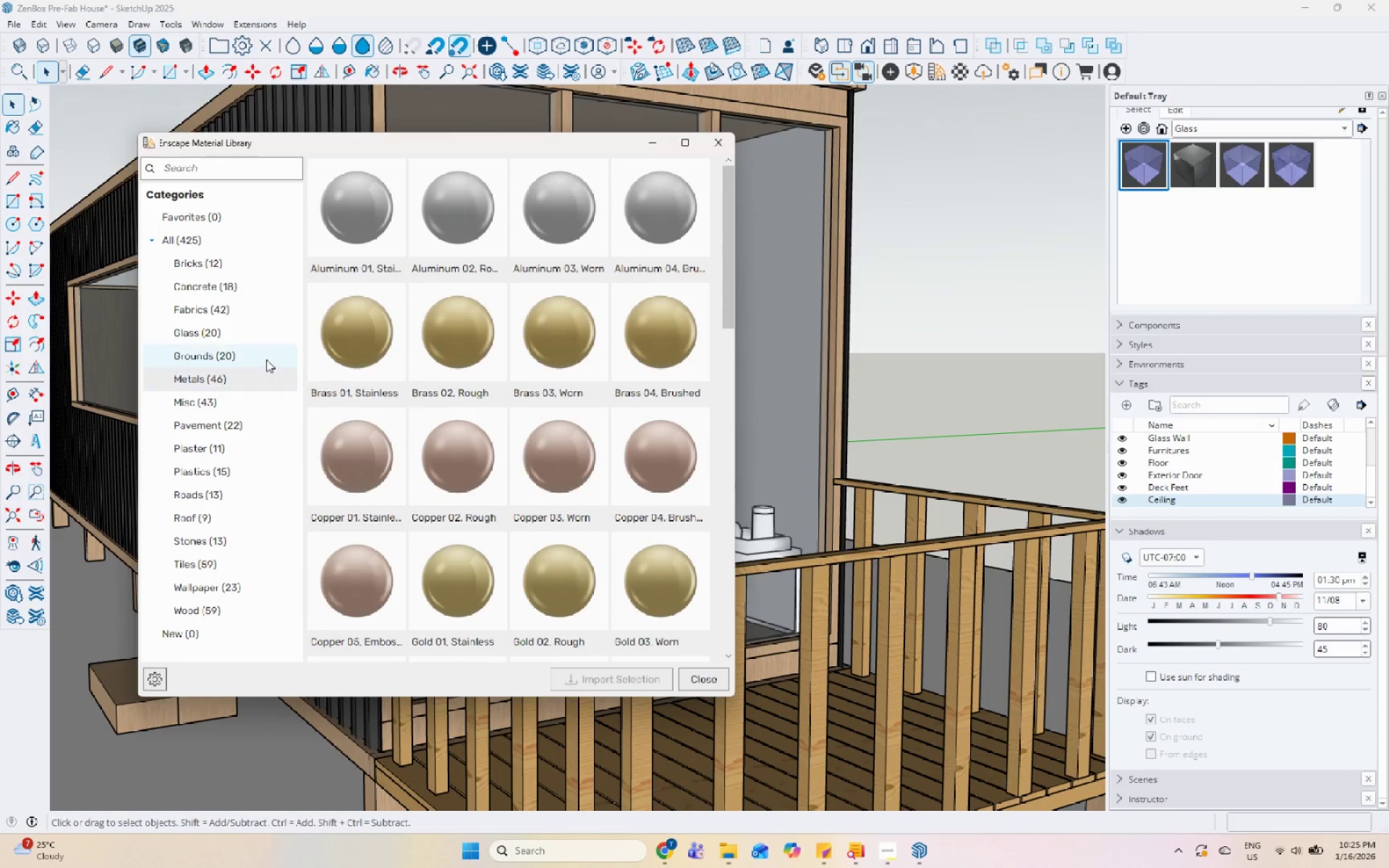 
left_click([267, 348])
 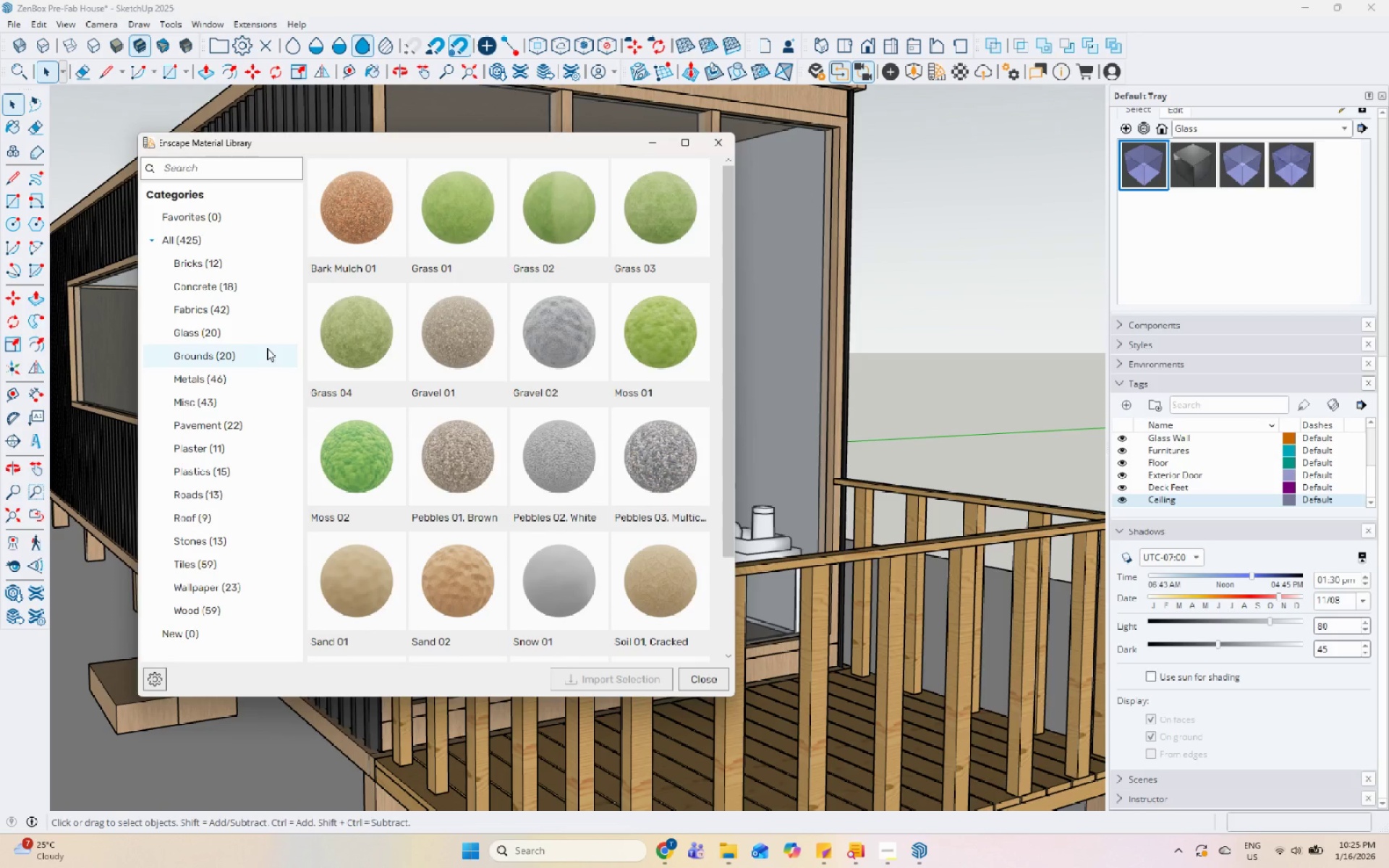 
left_click([261, 330])
 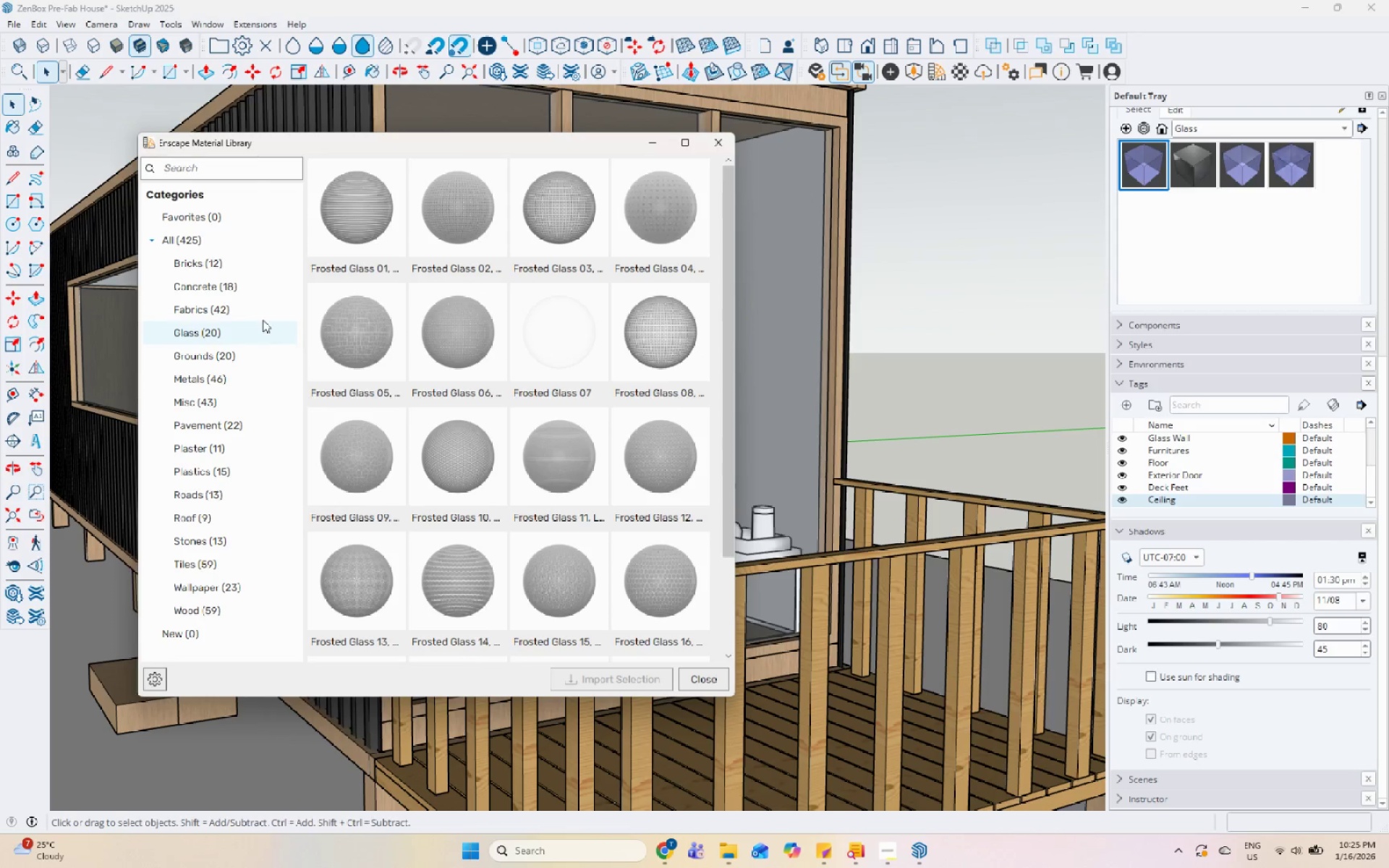 
left_click([267, 300])
 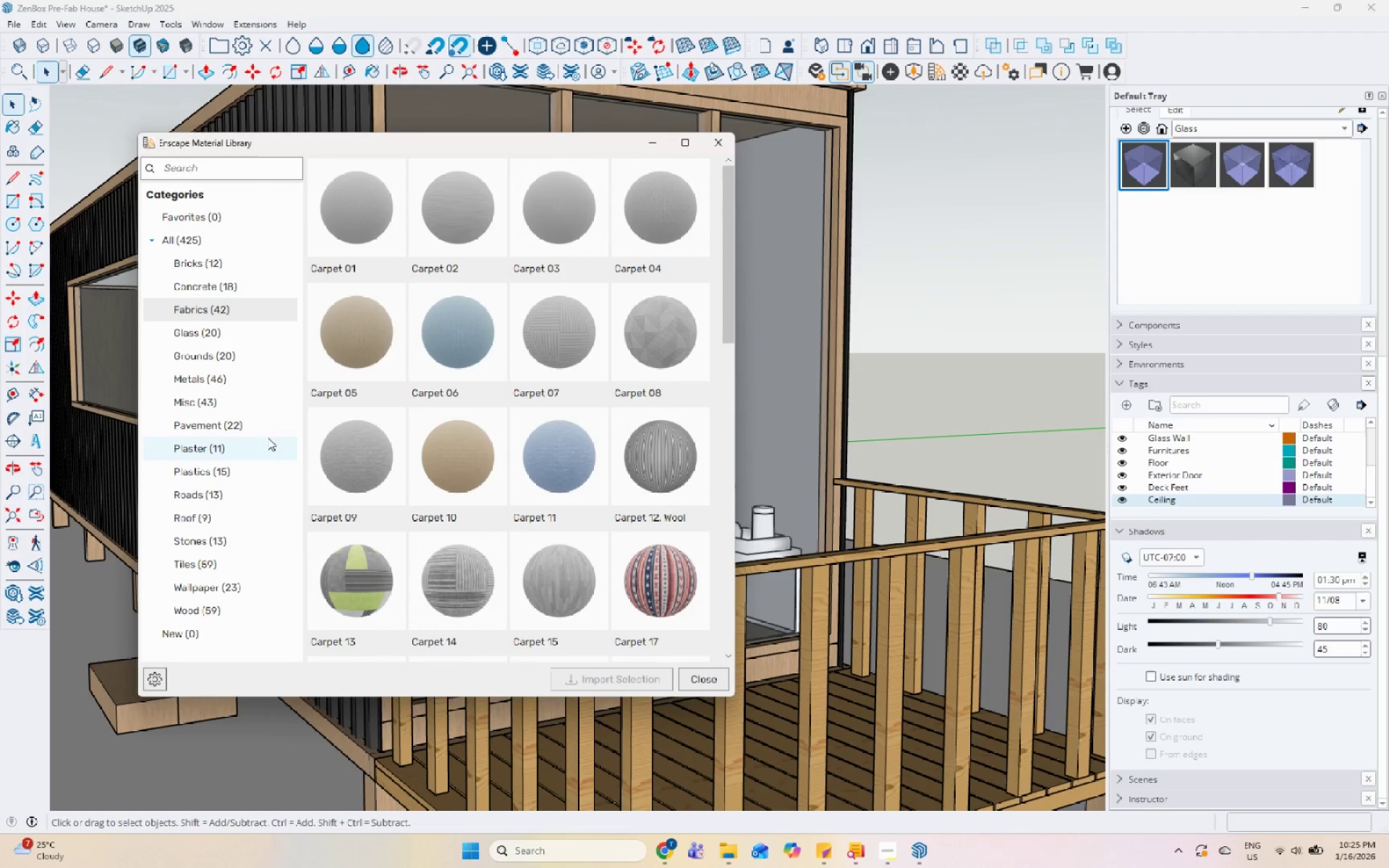 
left_click([268, 397])
 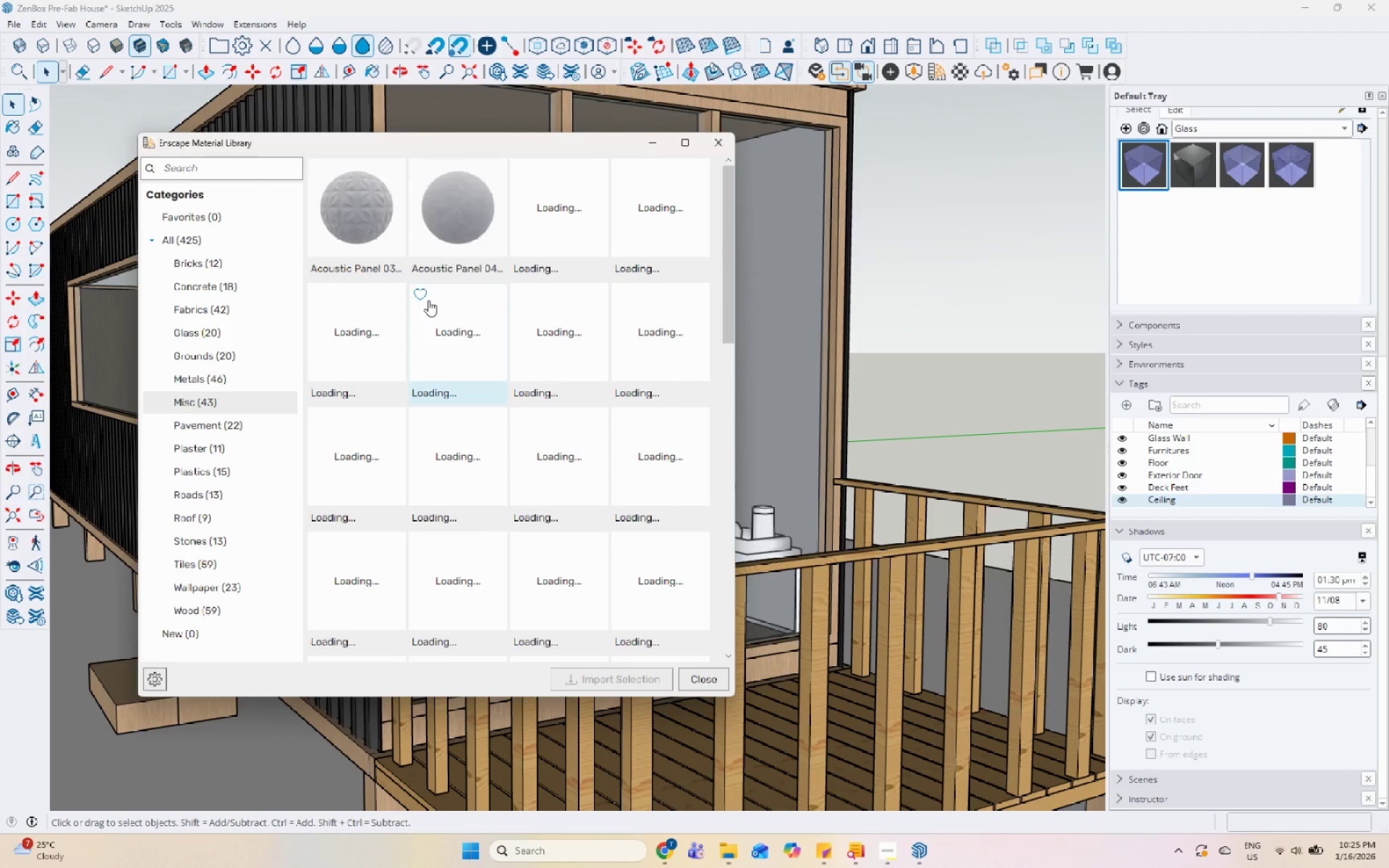 
mouse_move([584, 231])
 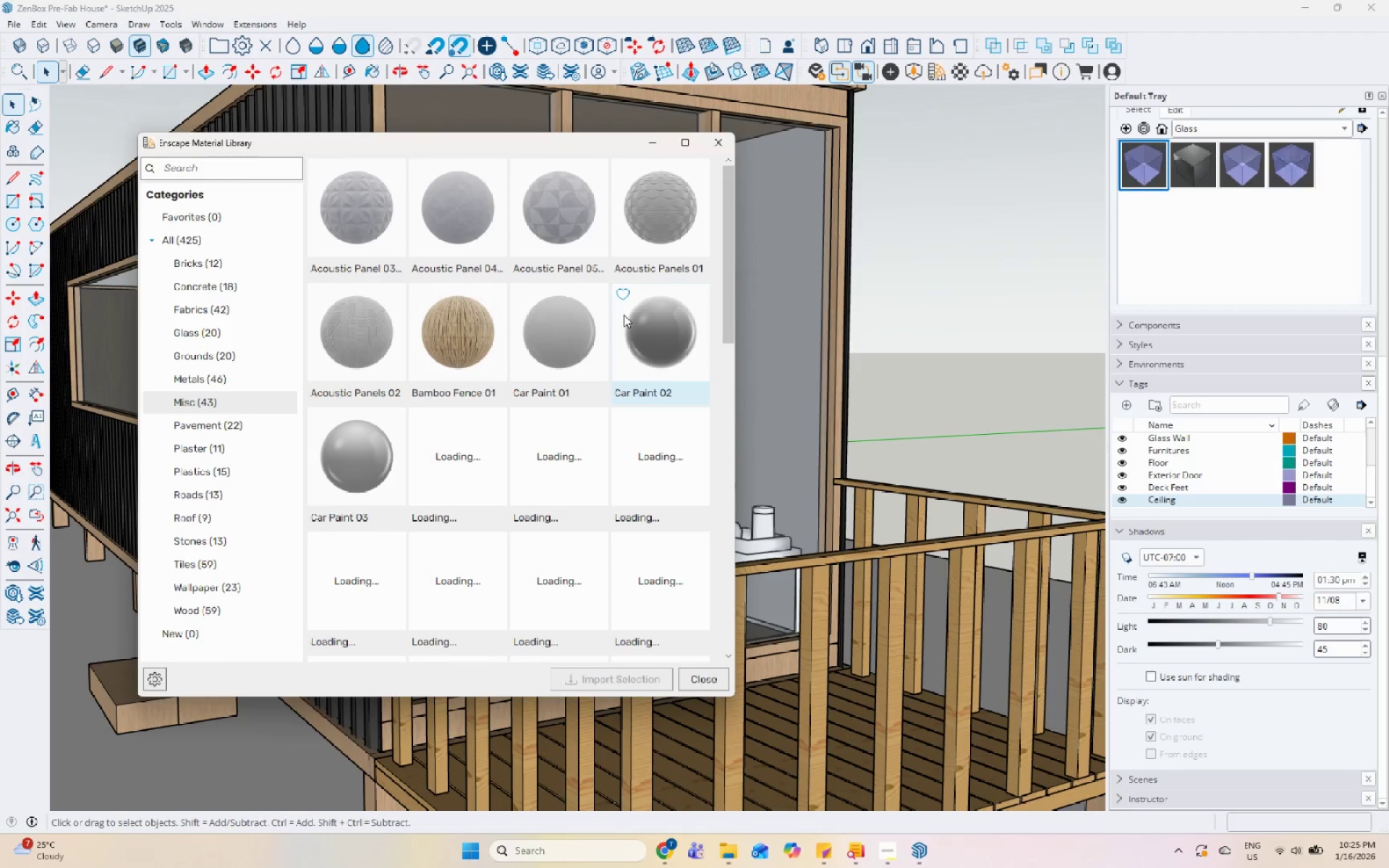 
scroll: coordinate [619, 319], scroll_direction: down, amount: 1.0
 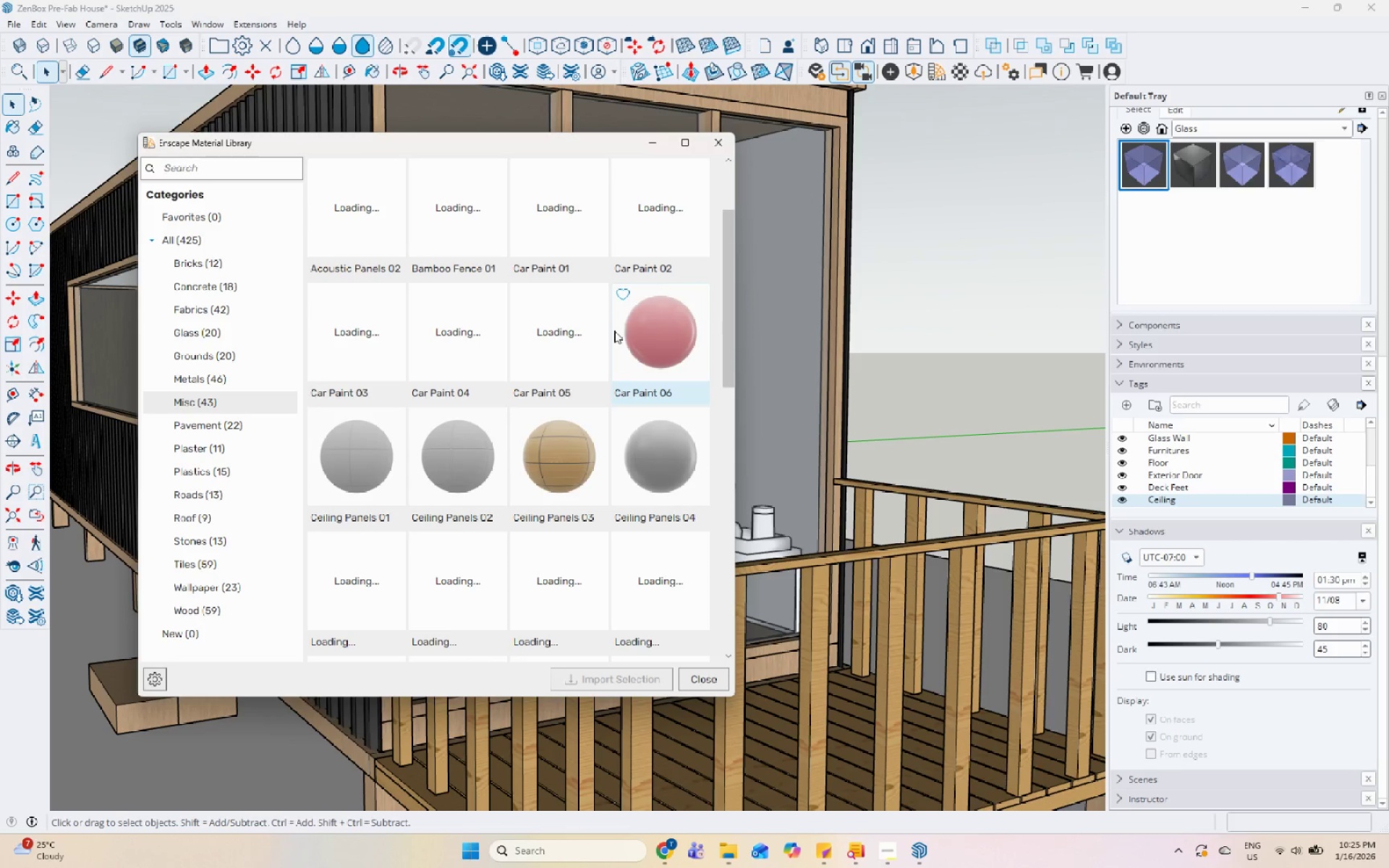 
left_click([564, 447])
 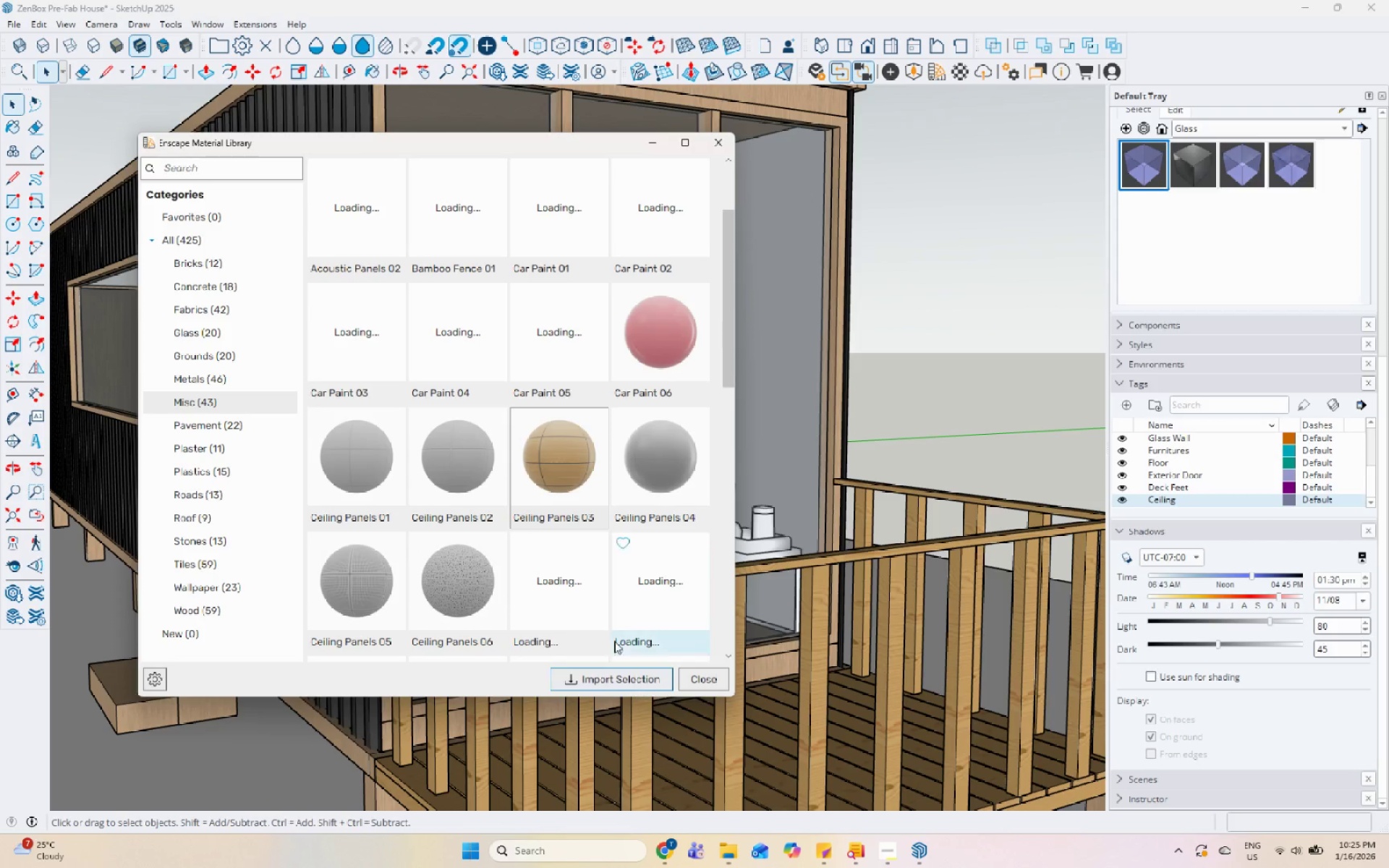 
scroll: coordinate [574, 479], scroll_direction: down, amount: 2.0
 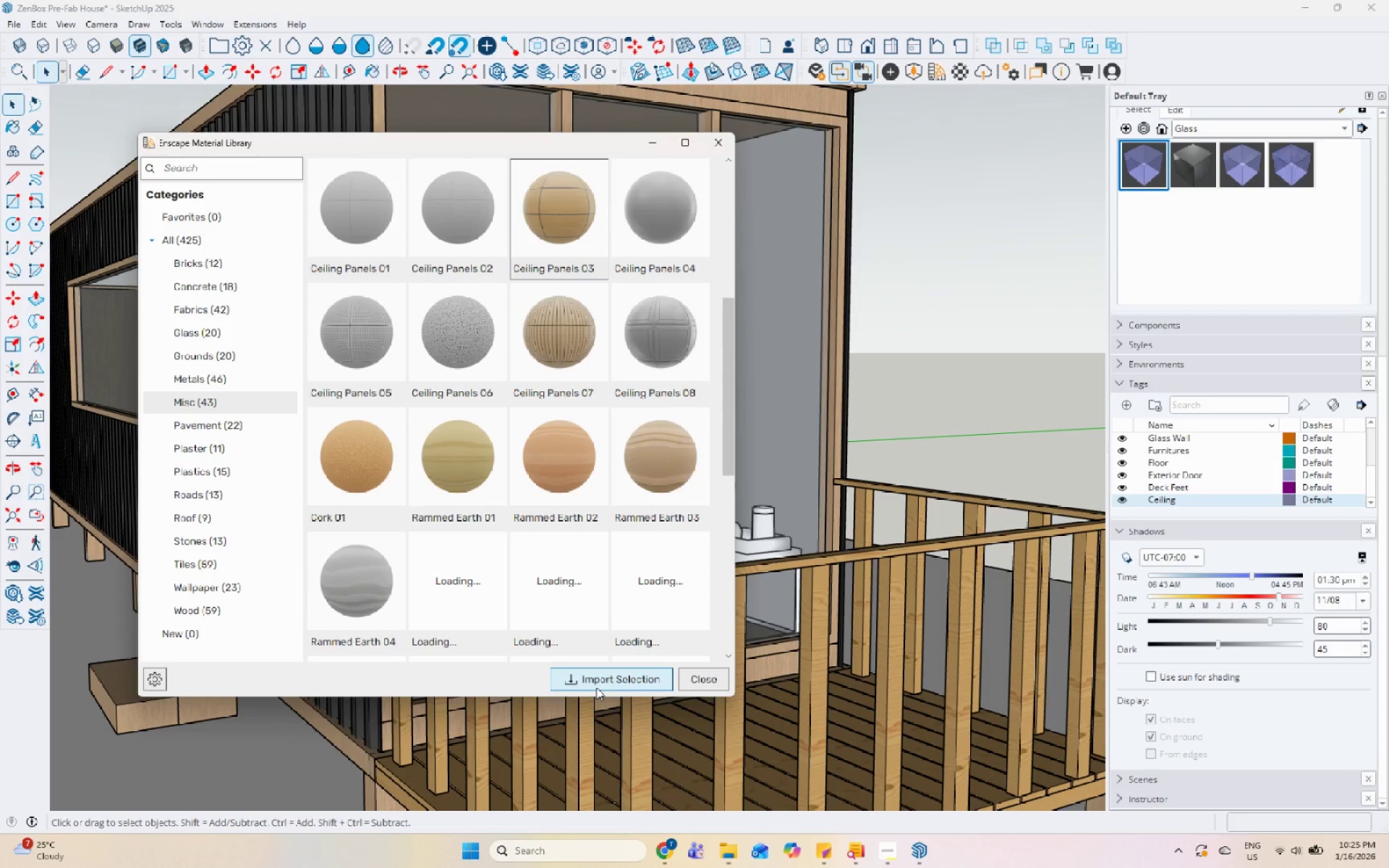 
left_click([596, 687])
 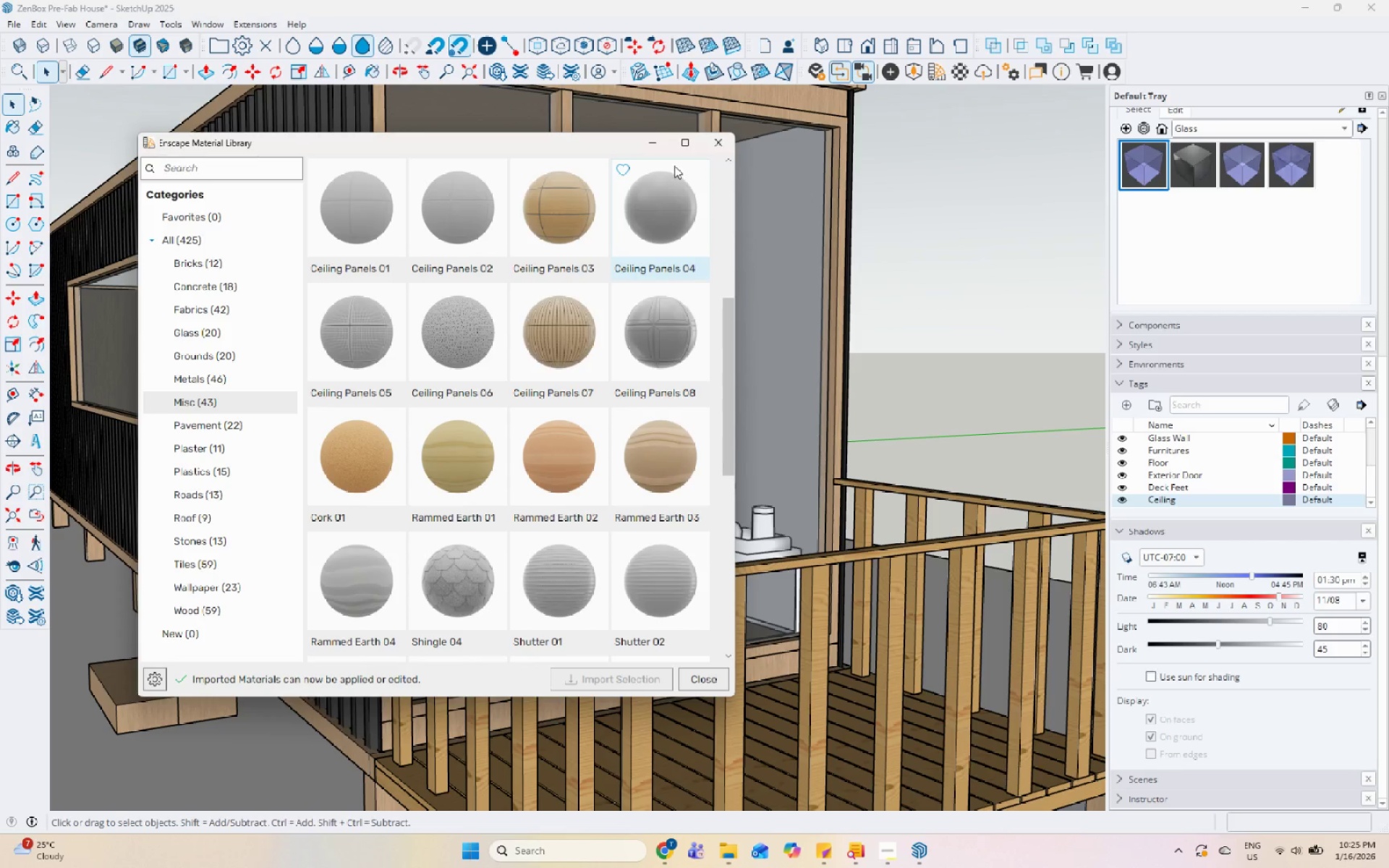 
left_click([658, 142])
 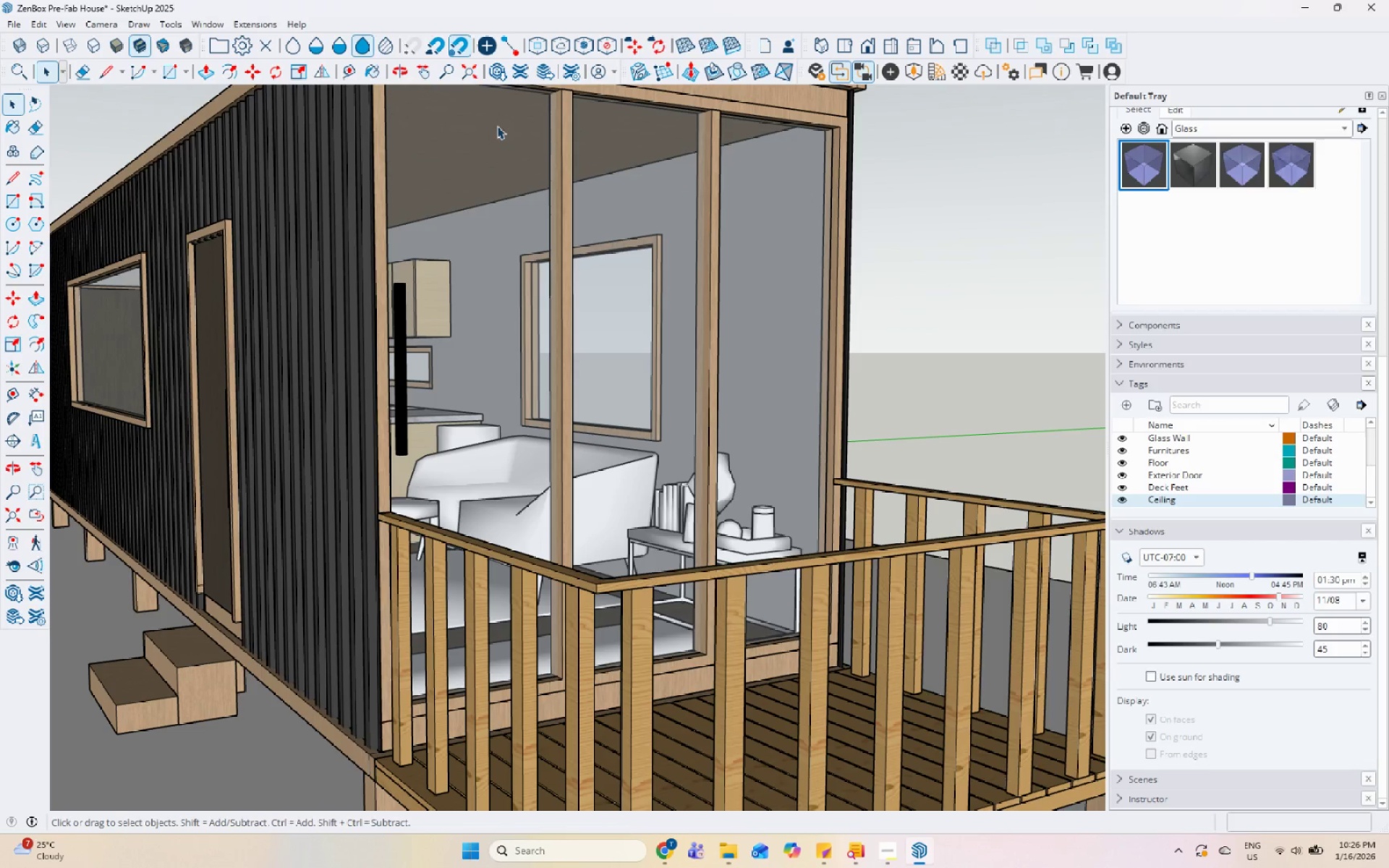 
scroll: coordinate [928, 563], scroll_direction: up, amount: 9.0
 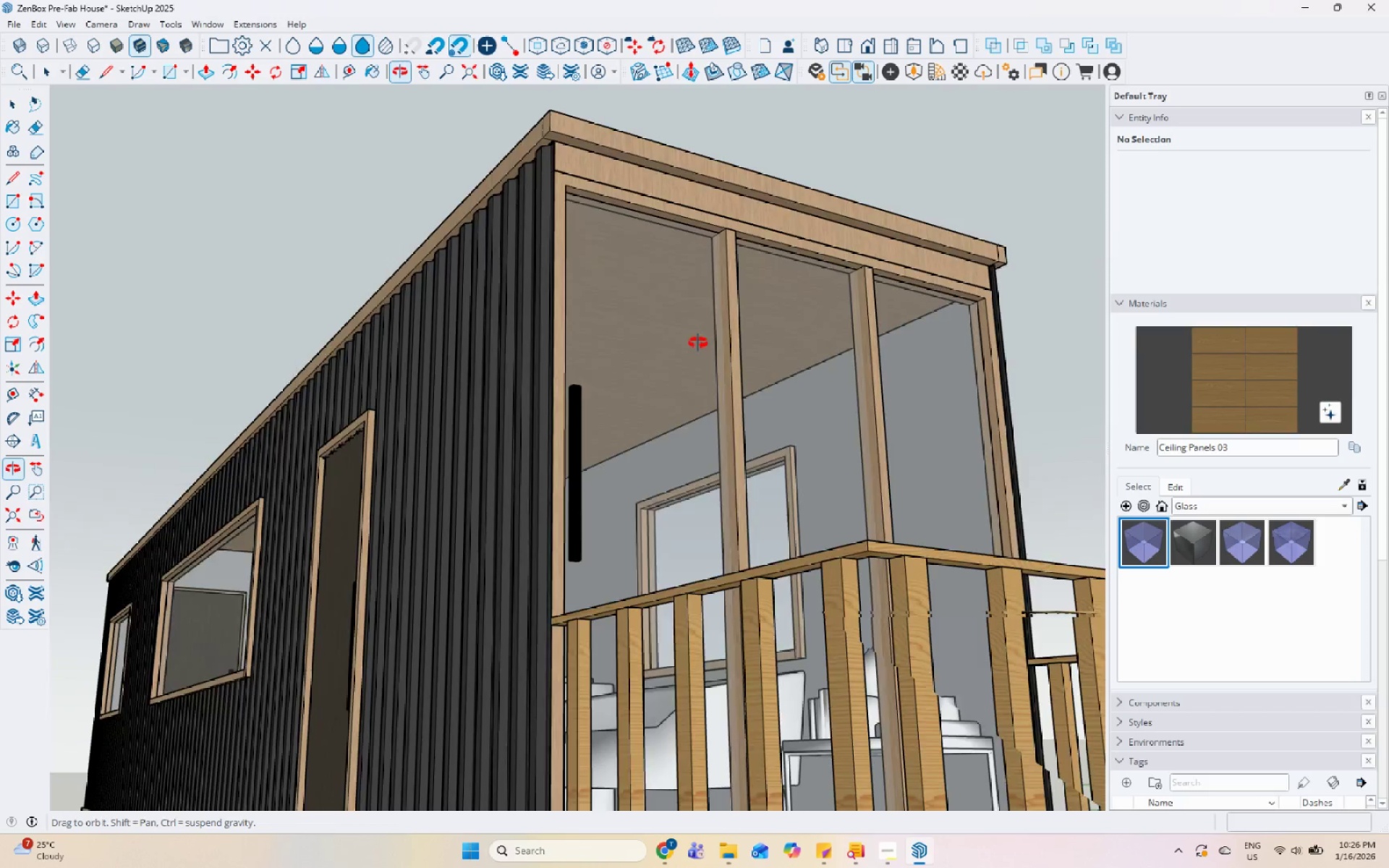 
double_click([674, 313])
 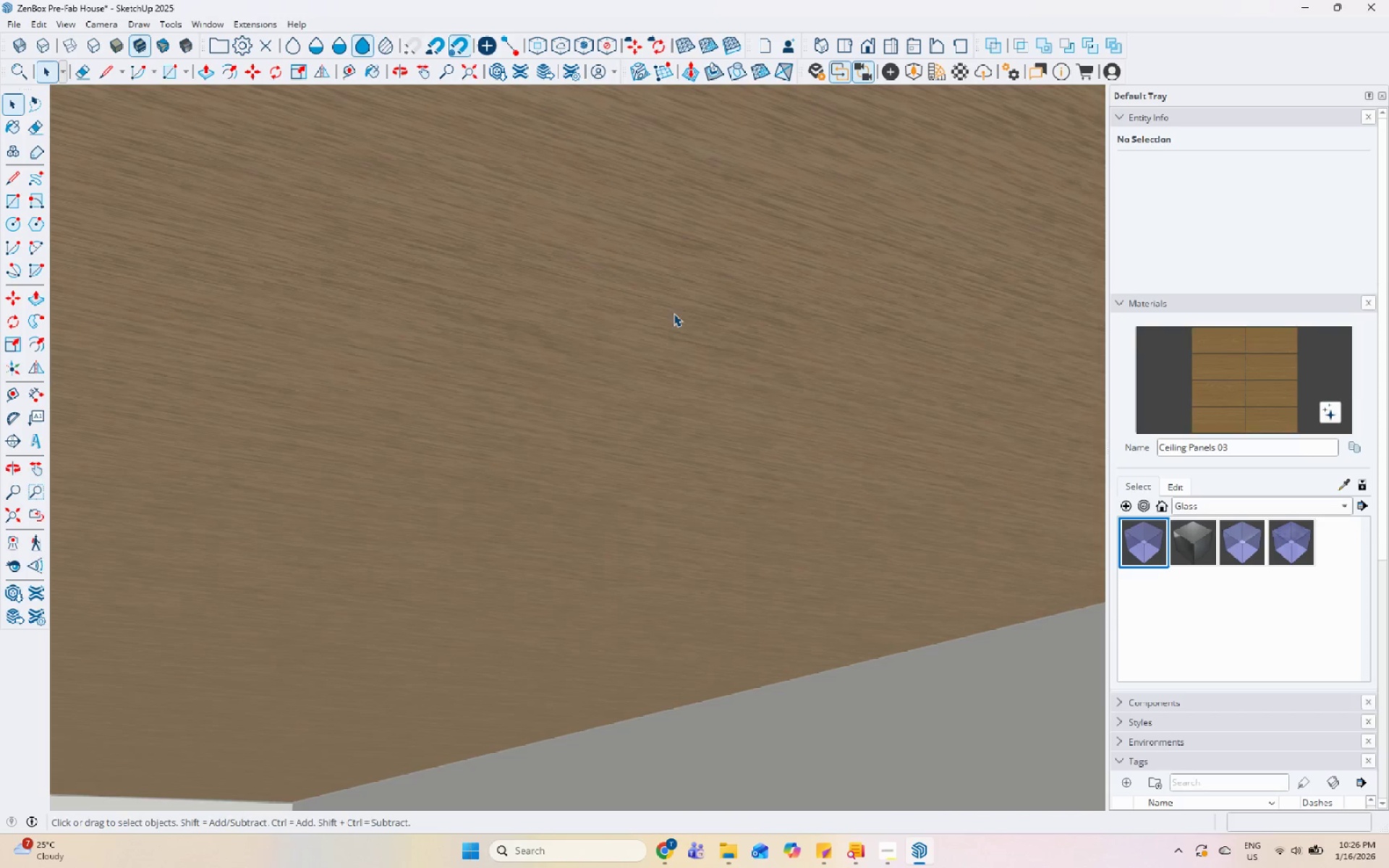 
scroll: coordinate [674, 313], scroll_direction: up, amount: 72.0
 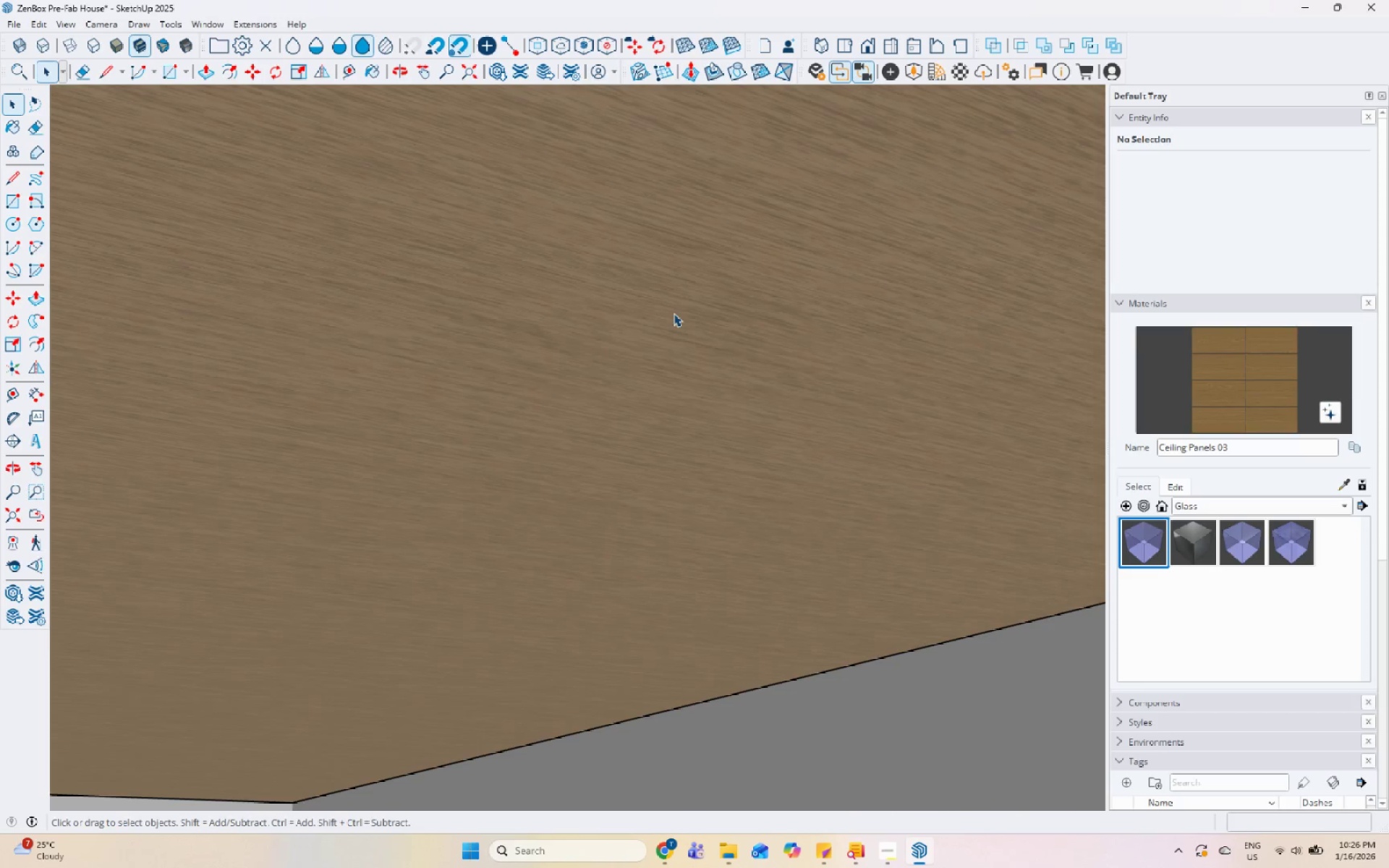 
triple_click([686, 290])
 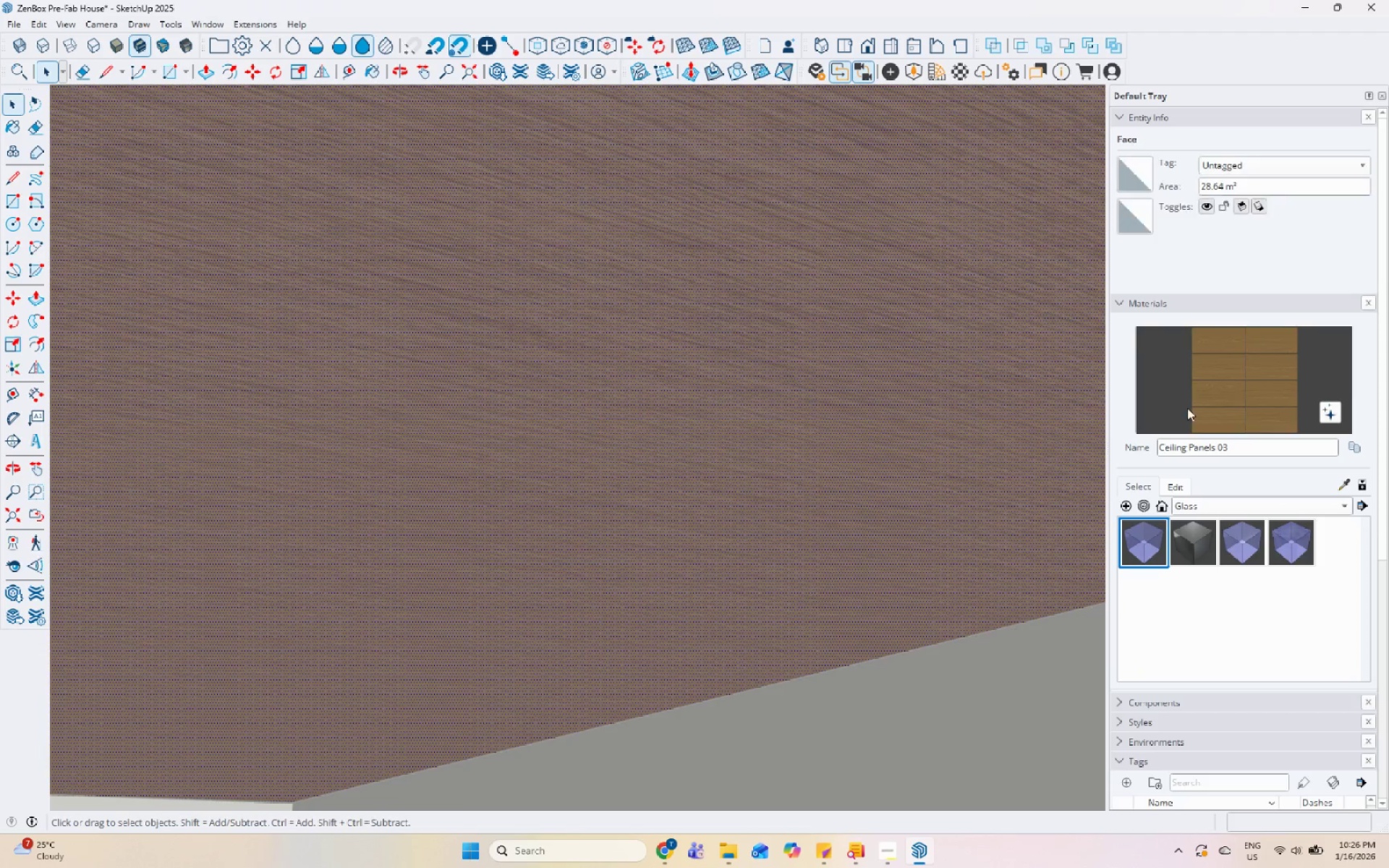 
left_click_drag(start_coordinate=[1214, 408], to_coordinate=[1205, 407])
 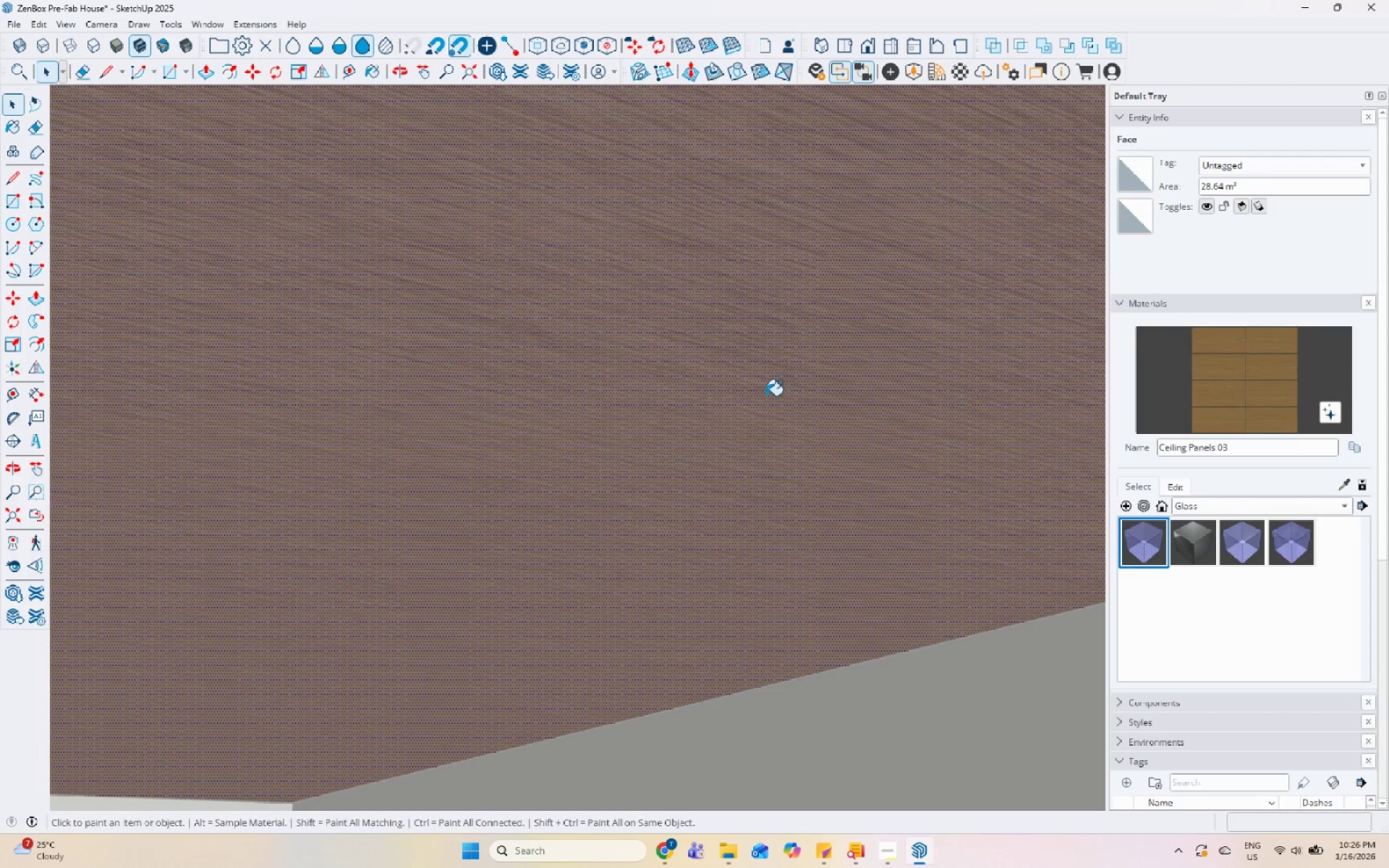 
double_click([764, 396])
 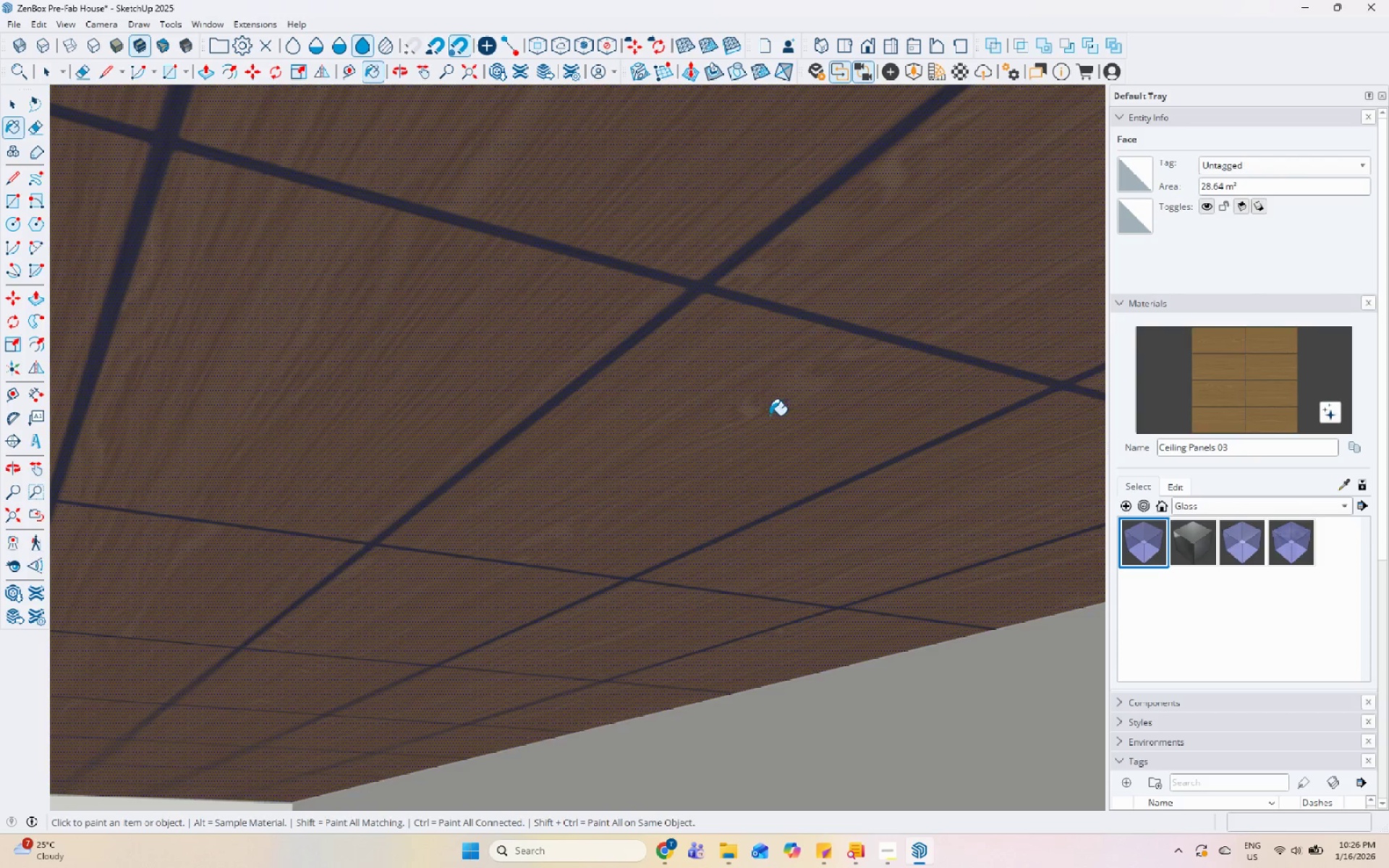 
key(Space)
 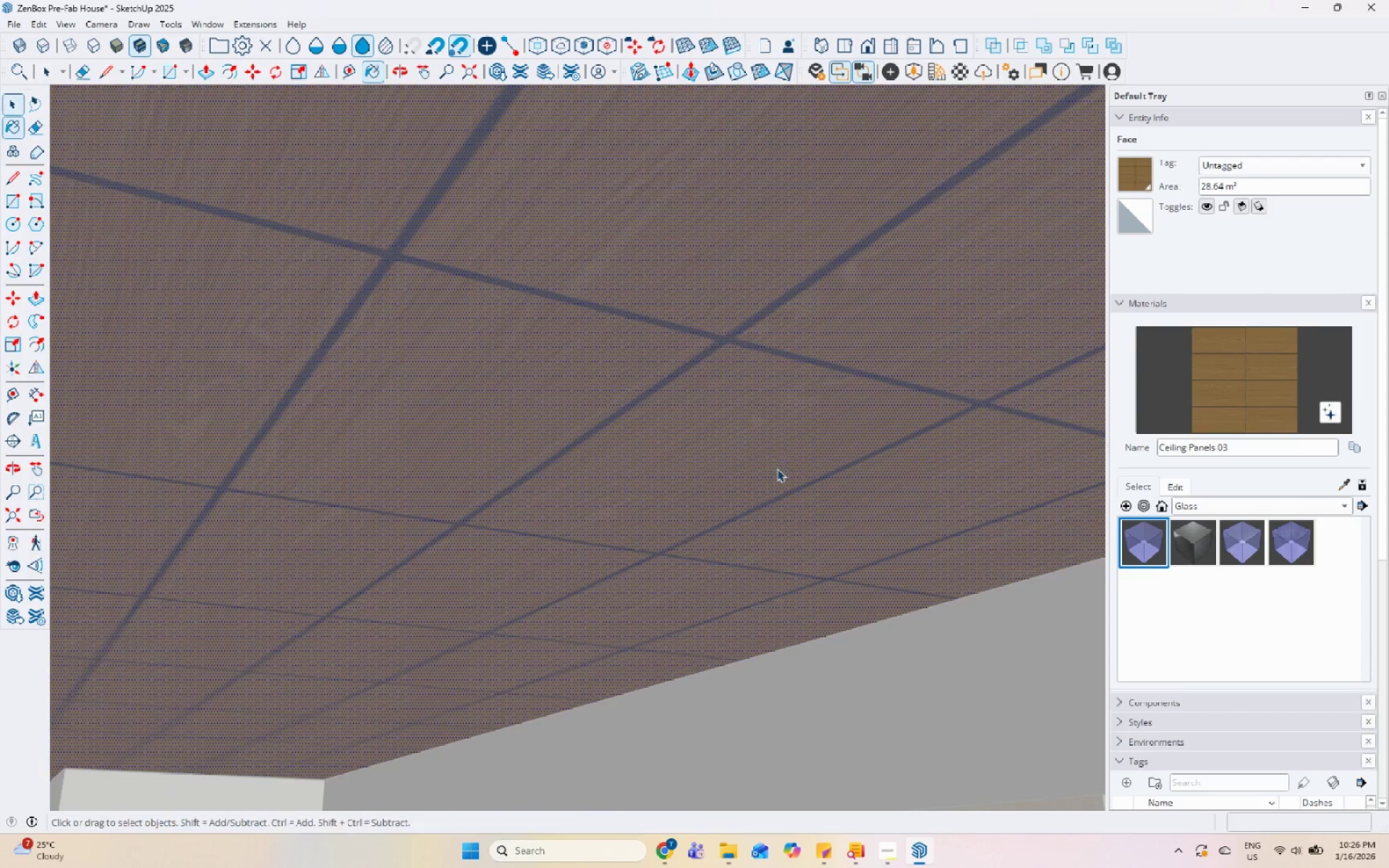 
key(Escape)
 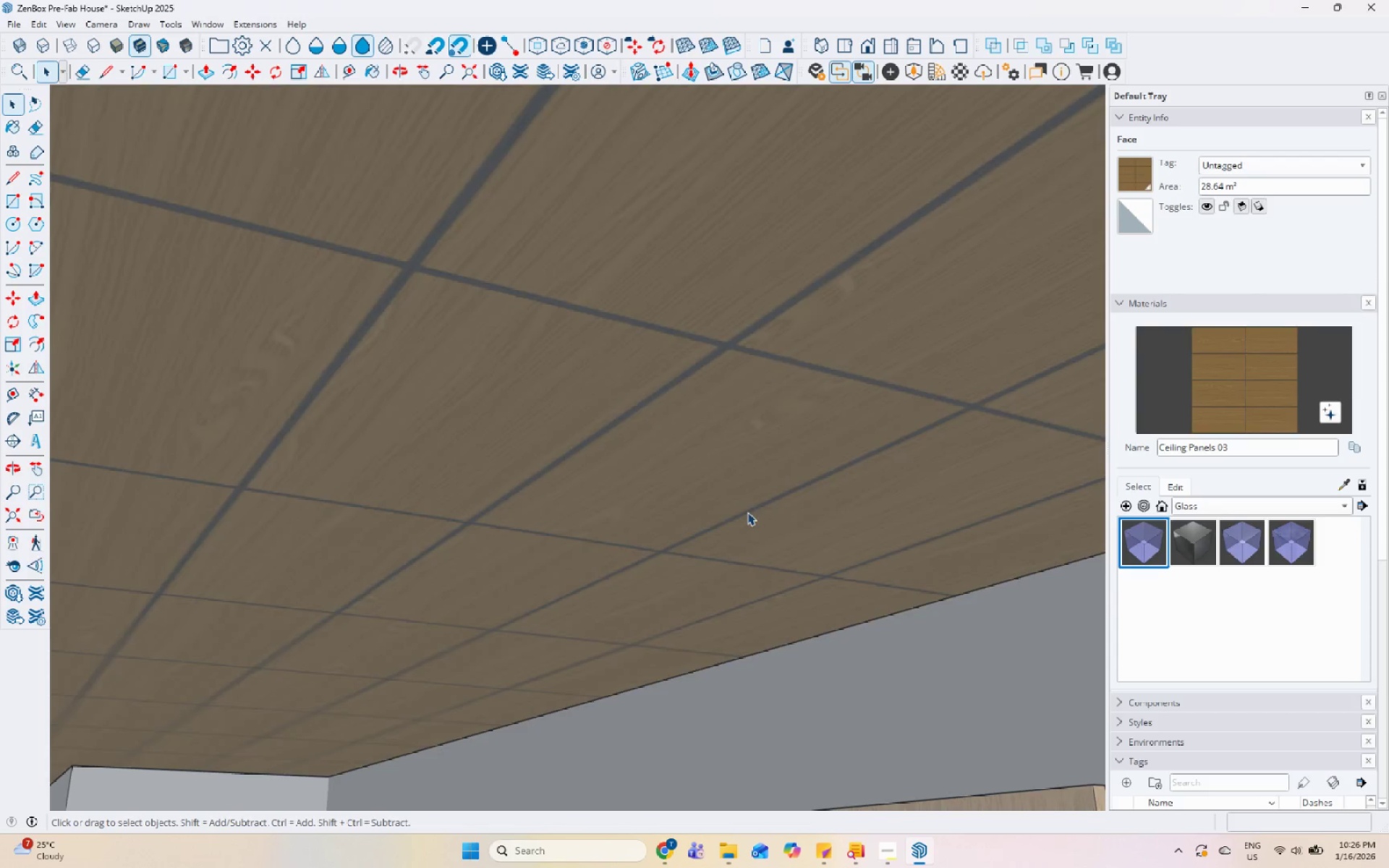 
key(Escape)
 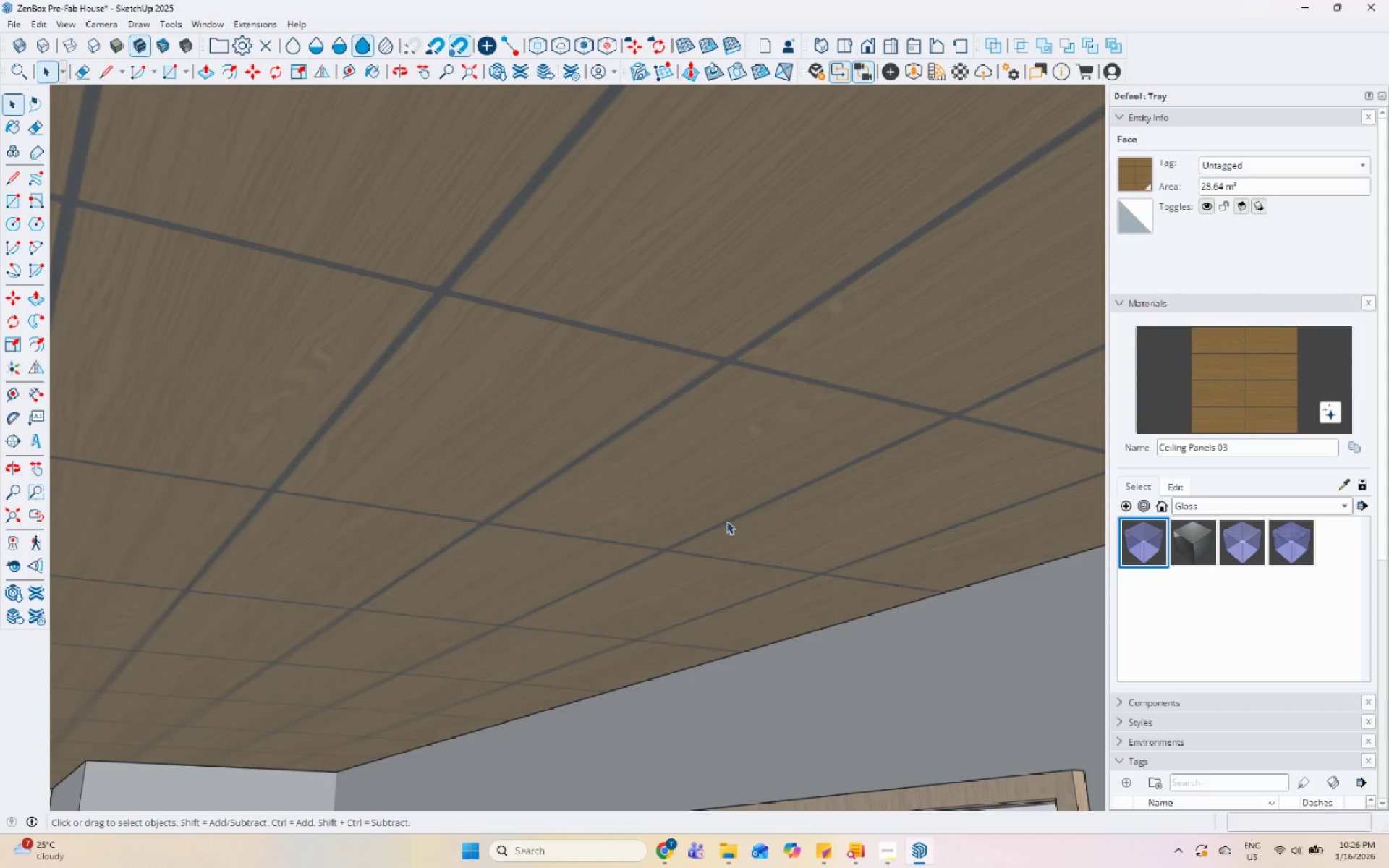 
key(Escape)
 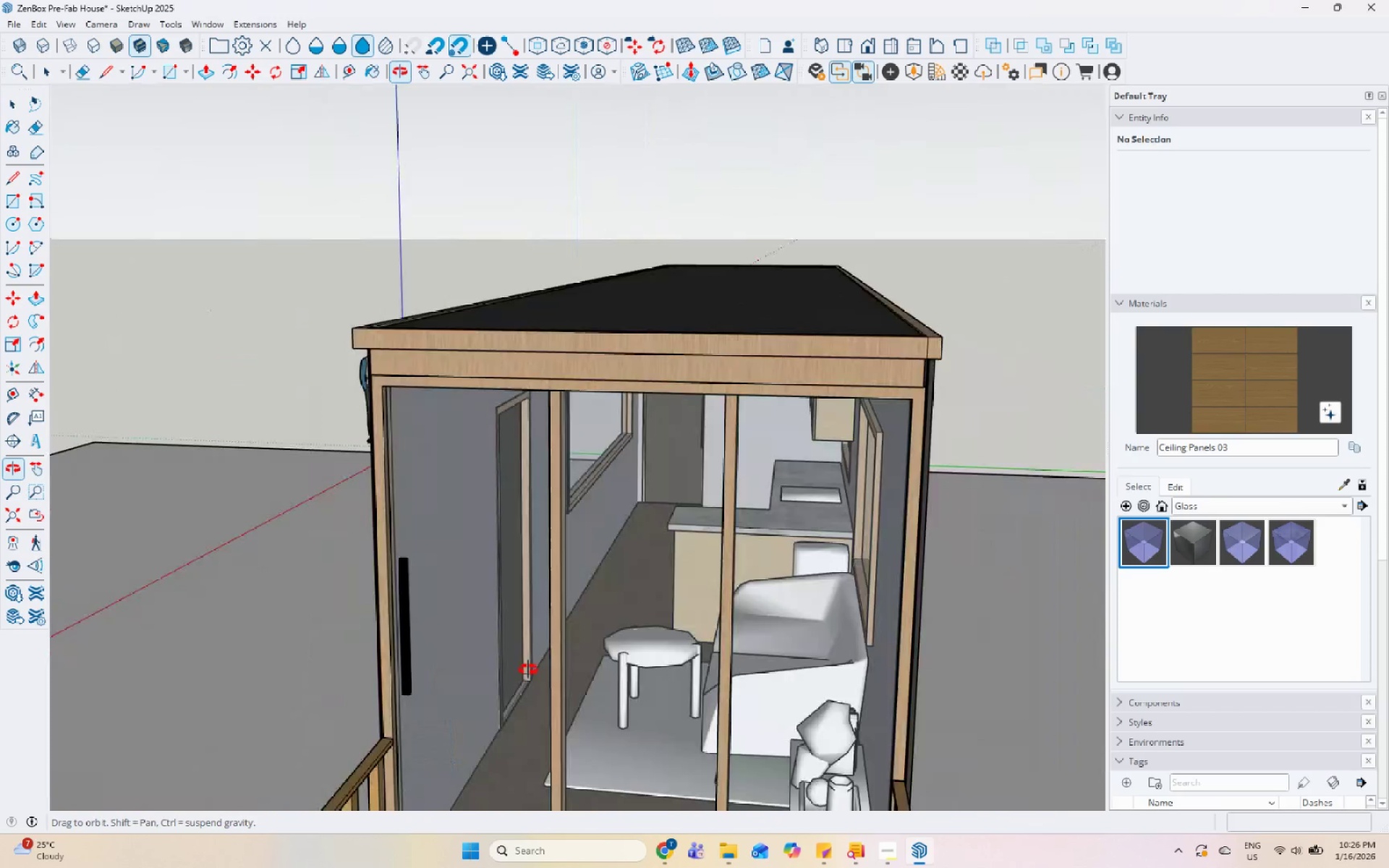 
scroll: coordinate [846, 634], scroll_direction: down, amount: 63.0
 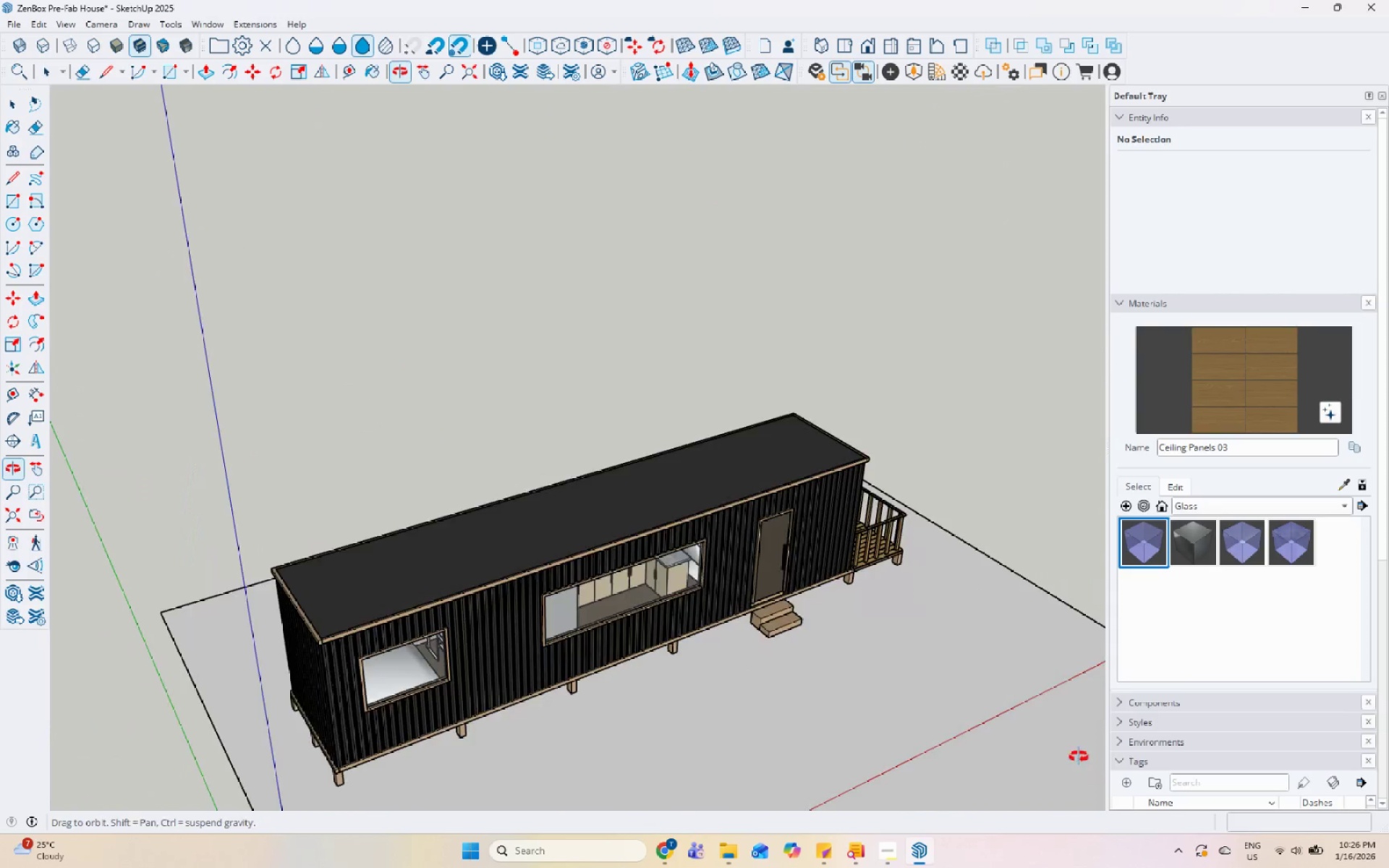 
scroll: coordinate [878, 503], scroll_direction: up, amount: 16.0
 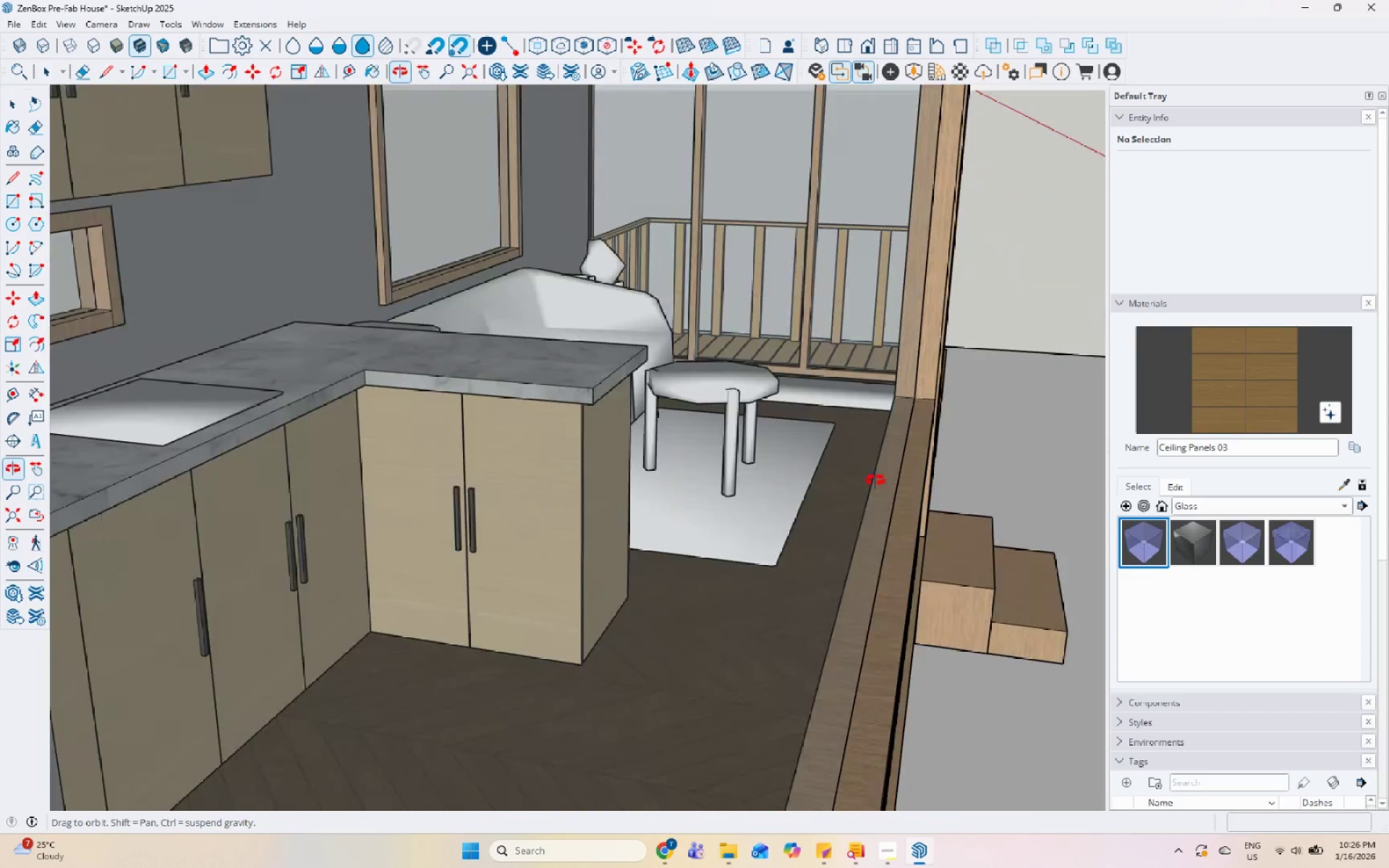 
scroll: coordinate [589, 540], scroll_direction: down, amount: 24.0